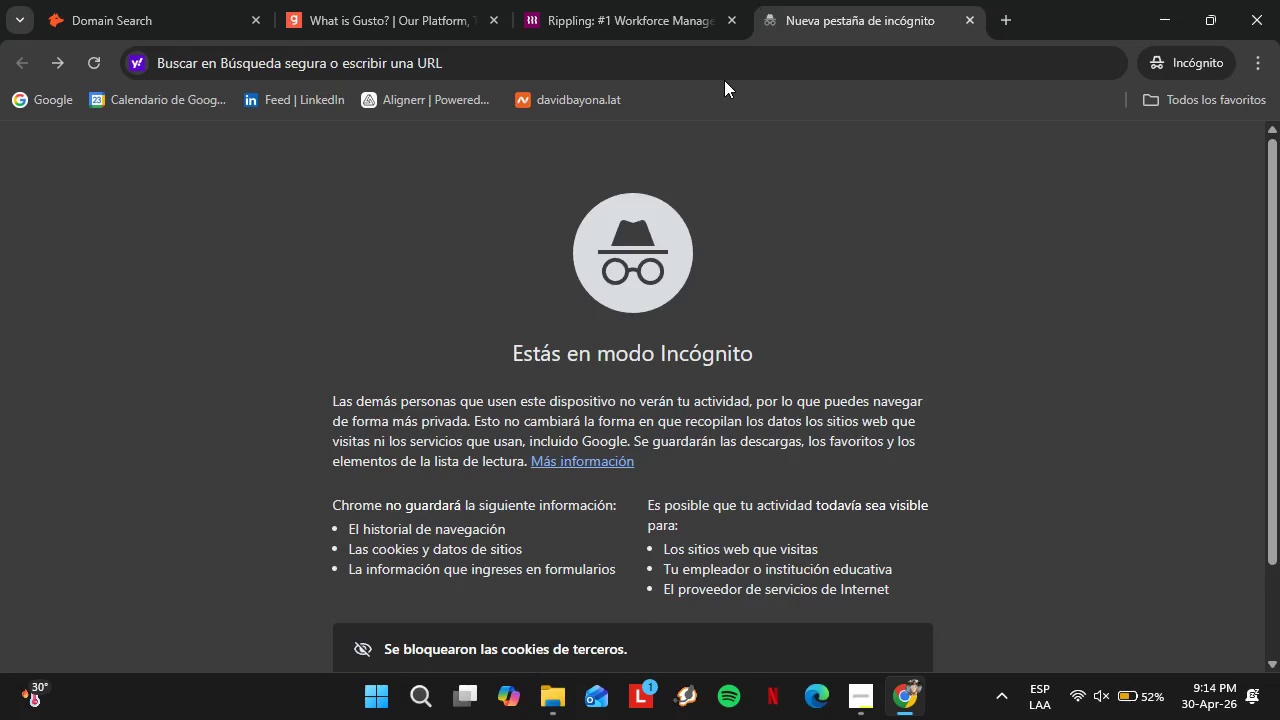 
left_click([697, 61])
 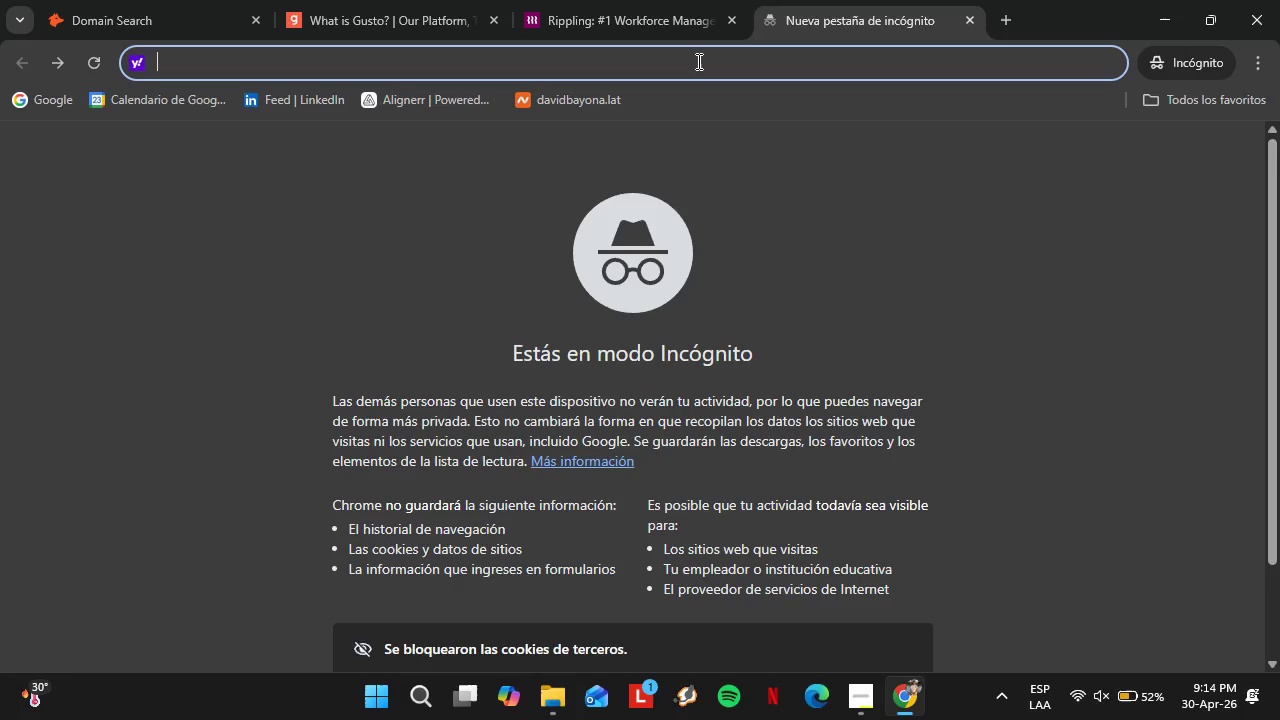 
type(greenhouse.io)
 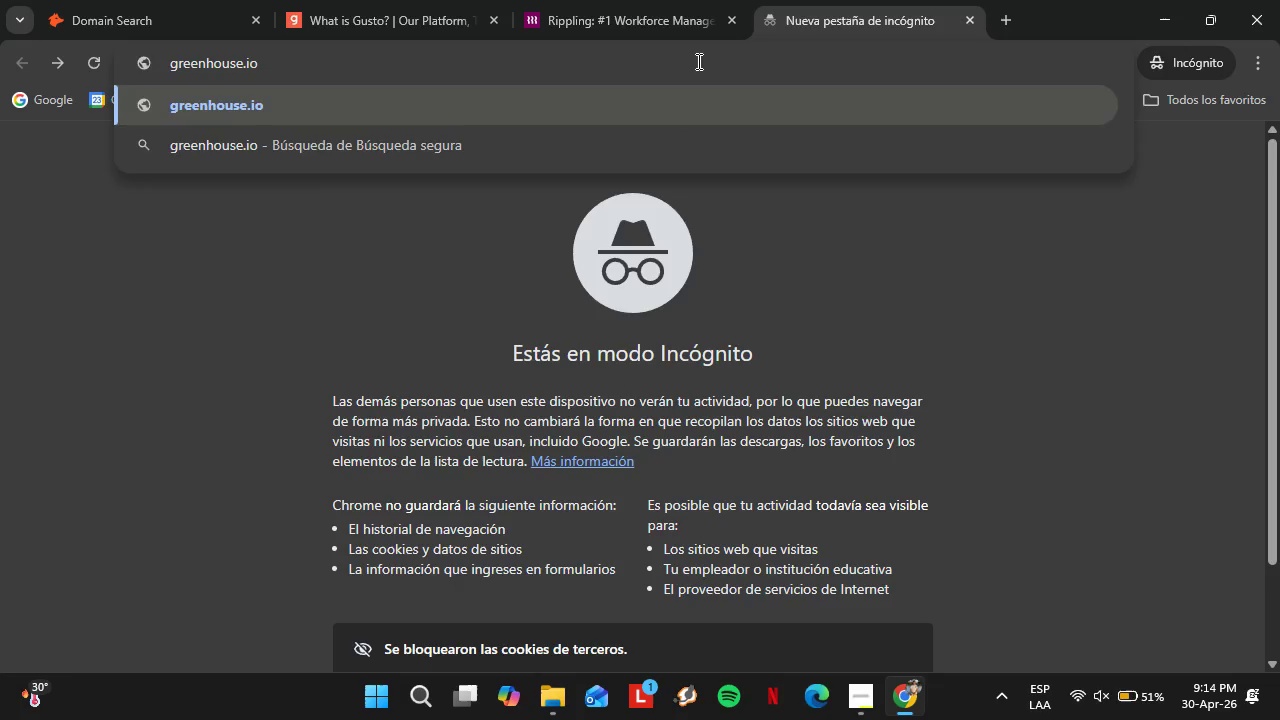 
key(Enter)
 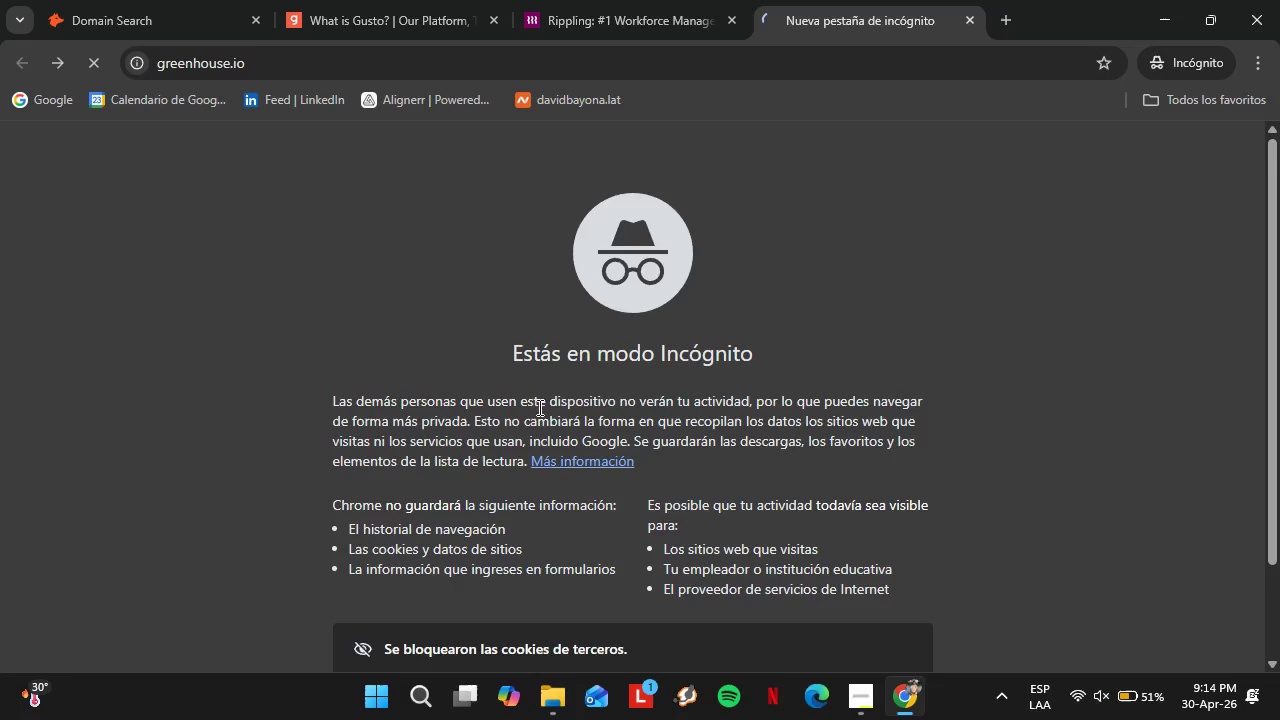 
mouse_move([515, 181])
 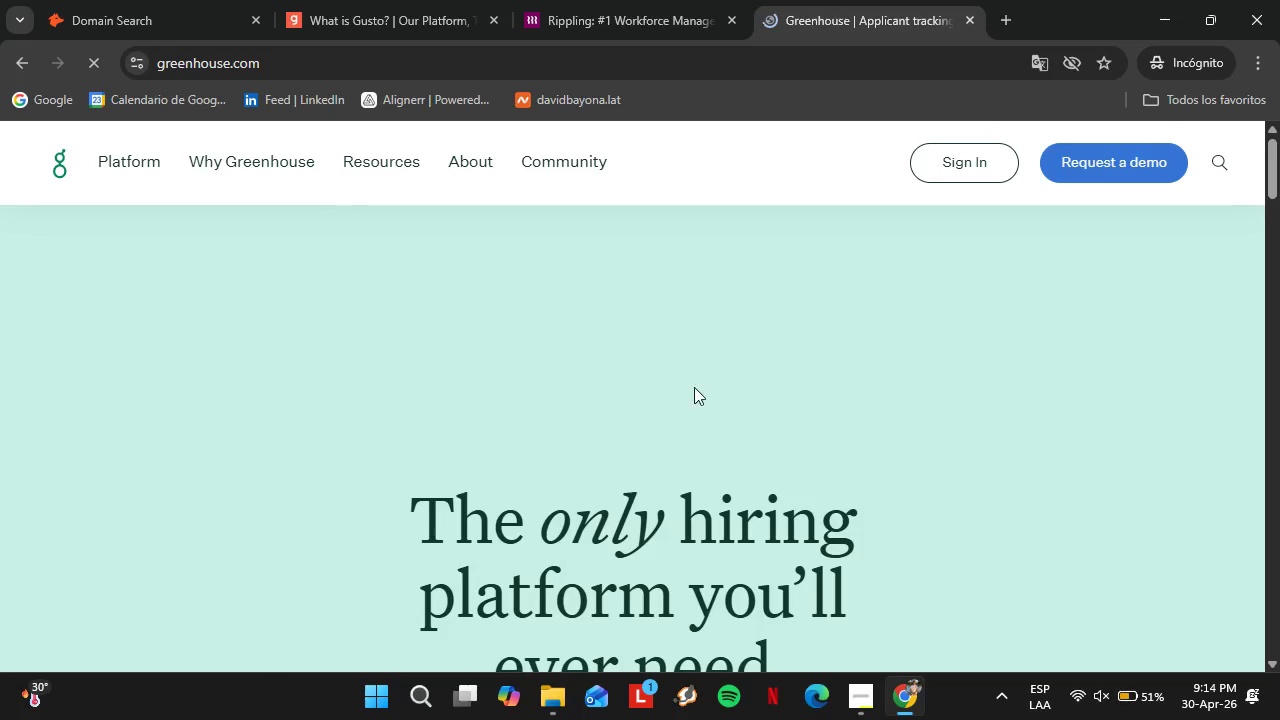 
scroll: coordinate [693, 388], scroll_direction: down, amount: 4.0
 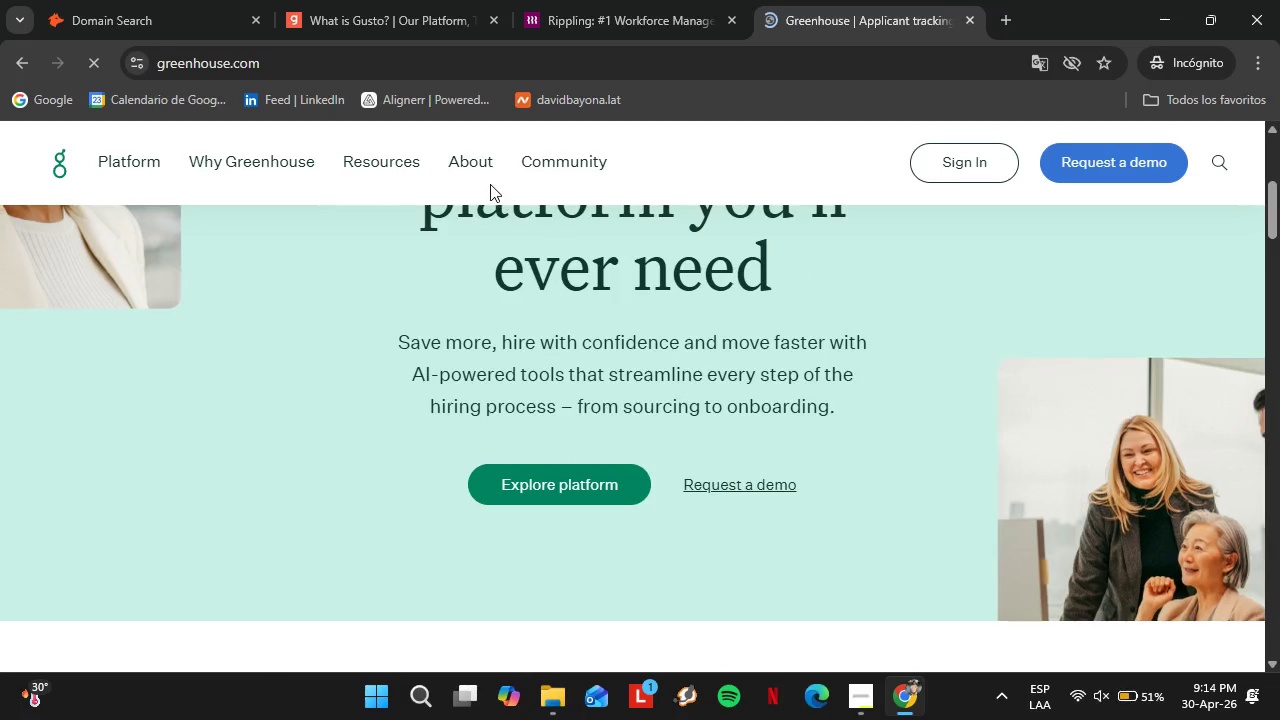 
left_click([477, 169])
 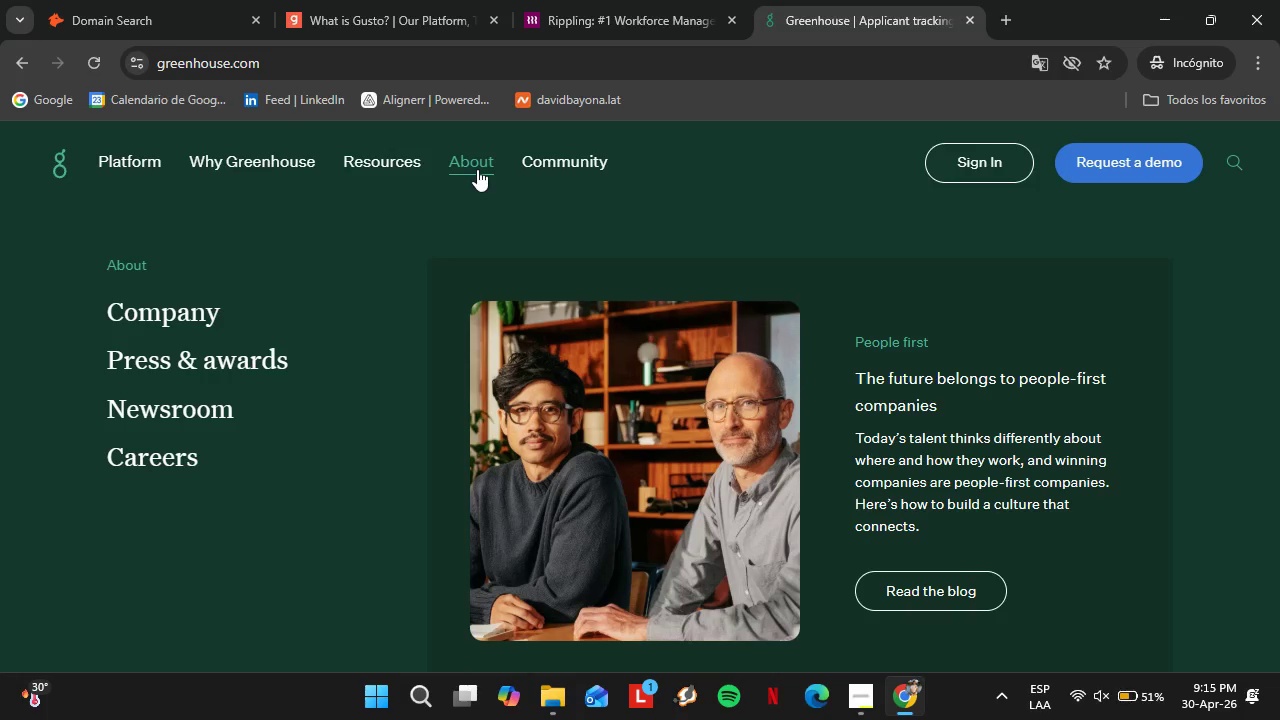 
scroll: coordinate [644, 175], scroll_direction: down, amount: 6.0
 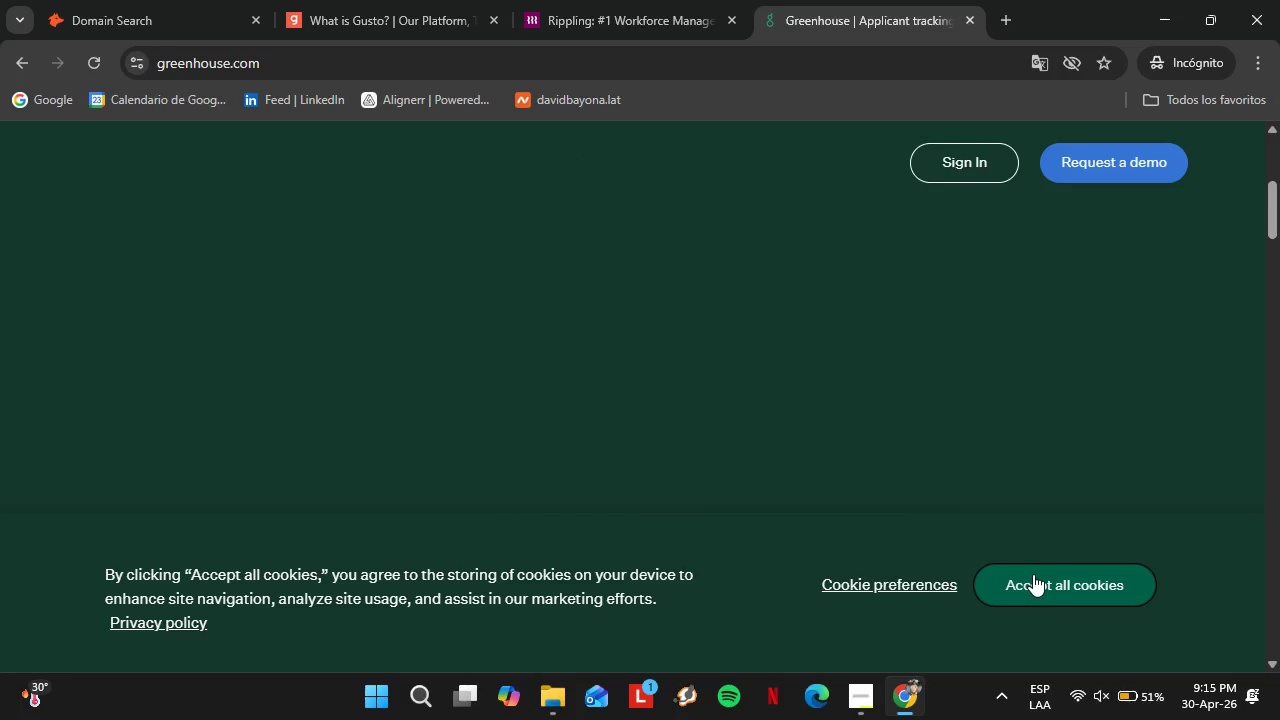 
scroll: coordinate [640, 281], scroll_direction: up, amount: 3.0
 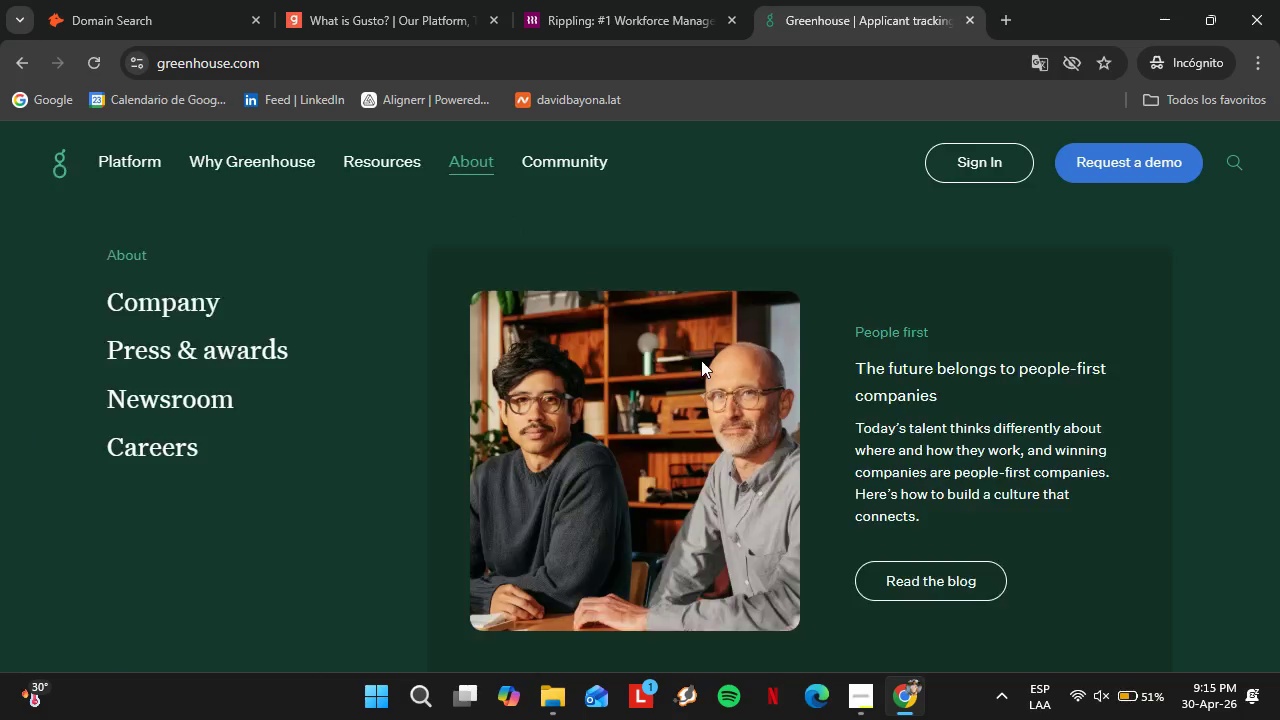 
scroll: coordinate [560, 563], scroll_direction: down, amount: 5.0
 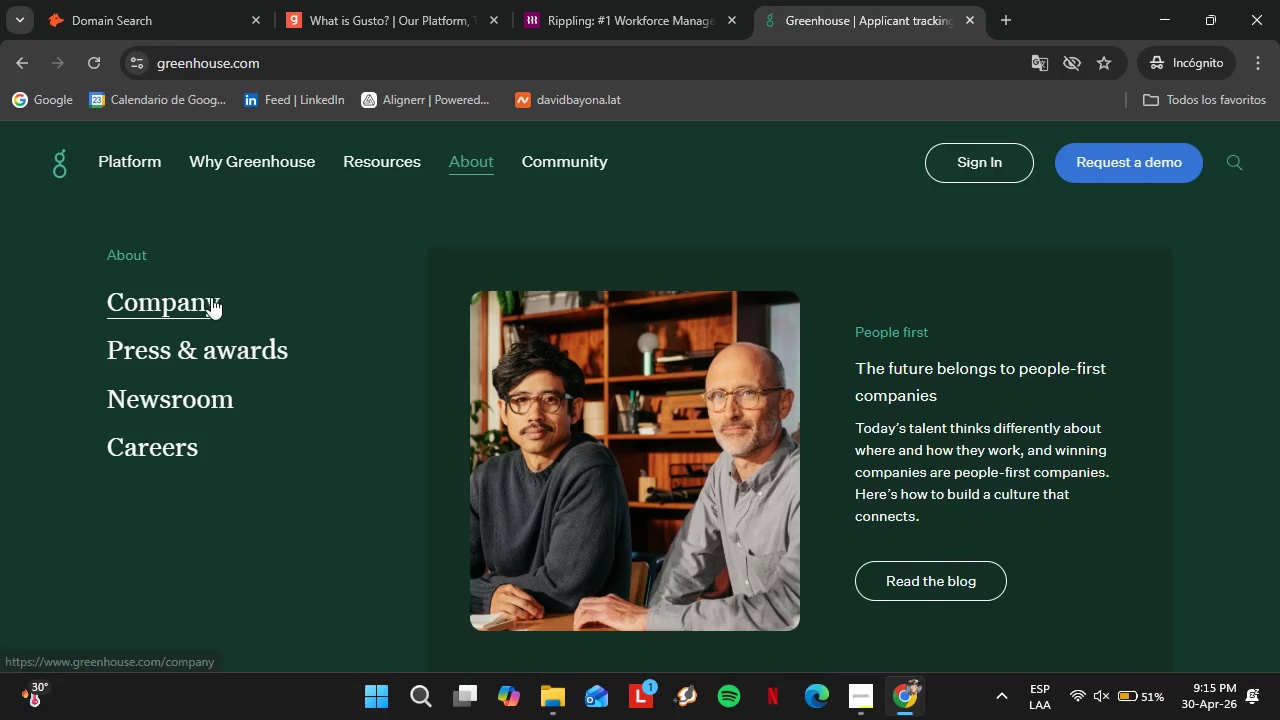 
left_click([208, 297])
 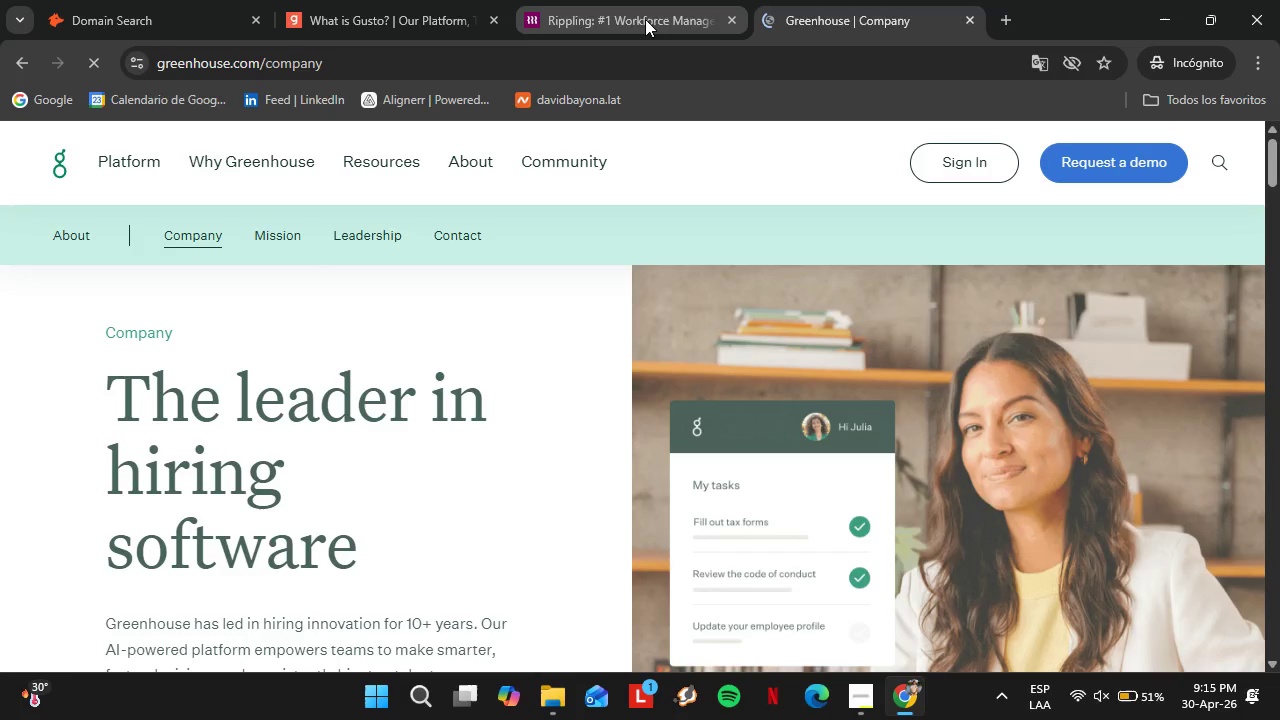 
scroll: coordinate [300, 335], scroll_direction: down, amount: 4.0
 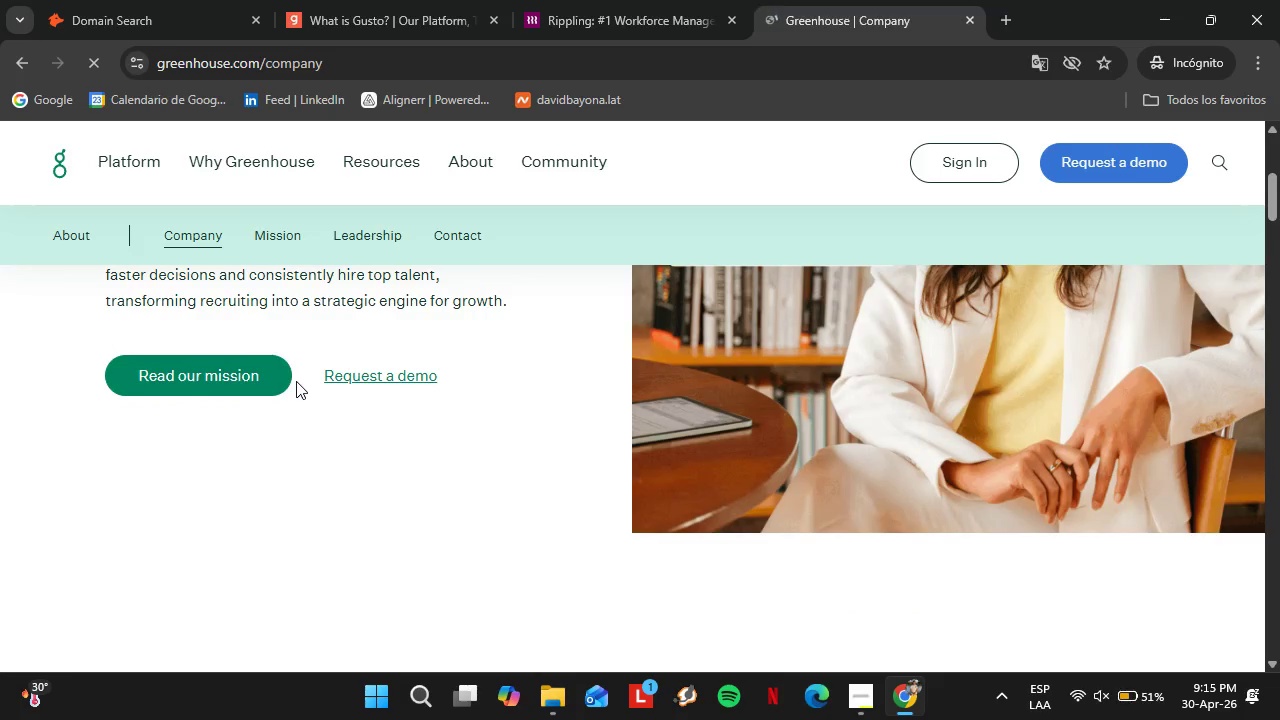 
scroll: coordinate [296, 381], scroll_direction: up, amount: 2.0
 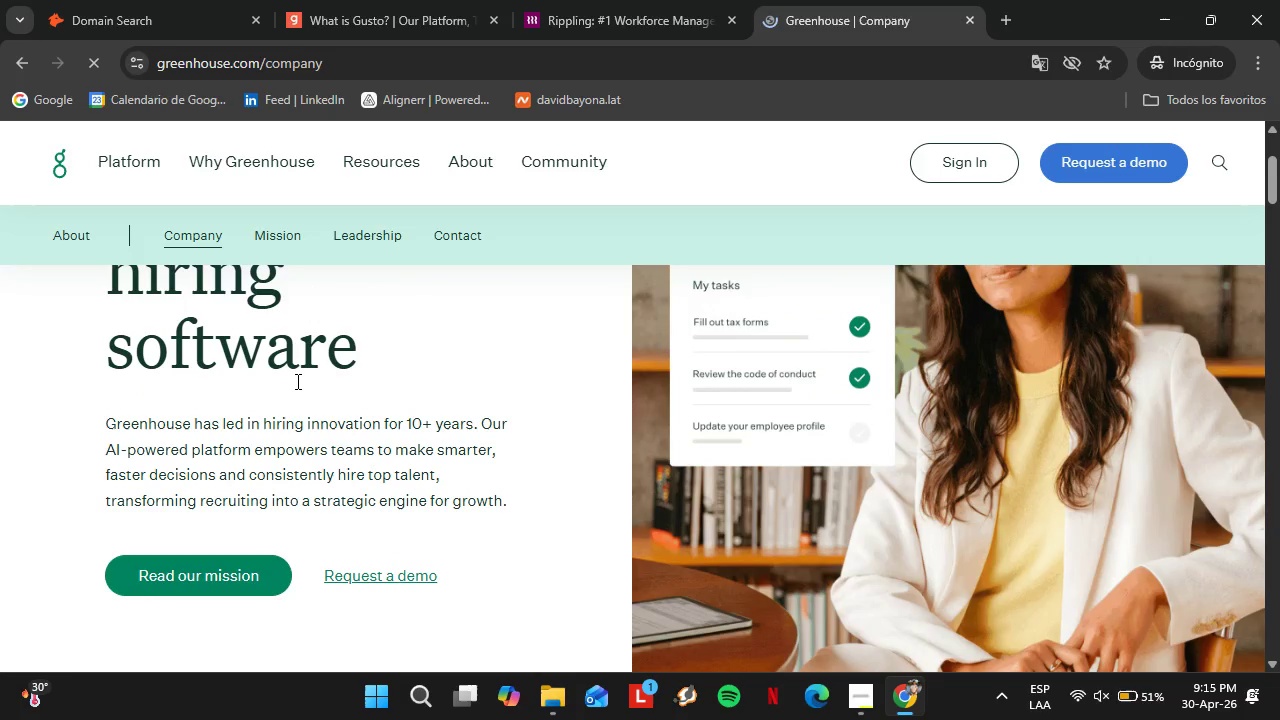 
scroll: coordinate [321, 415], scroll_direction: down, amount: 6.0
 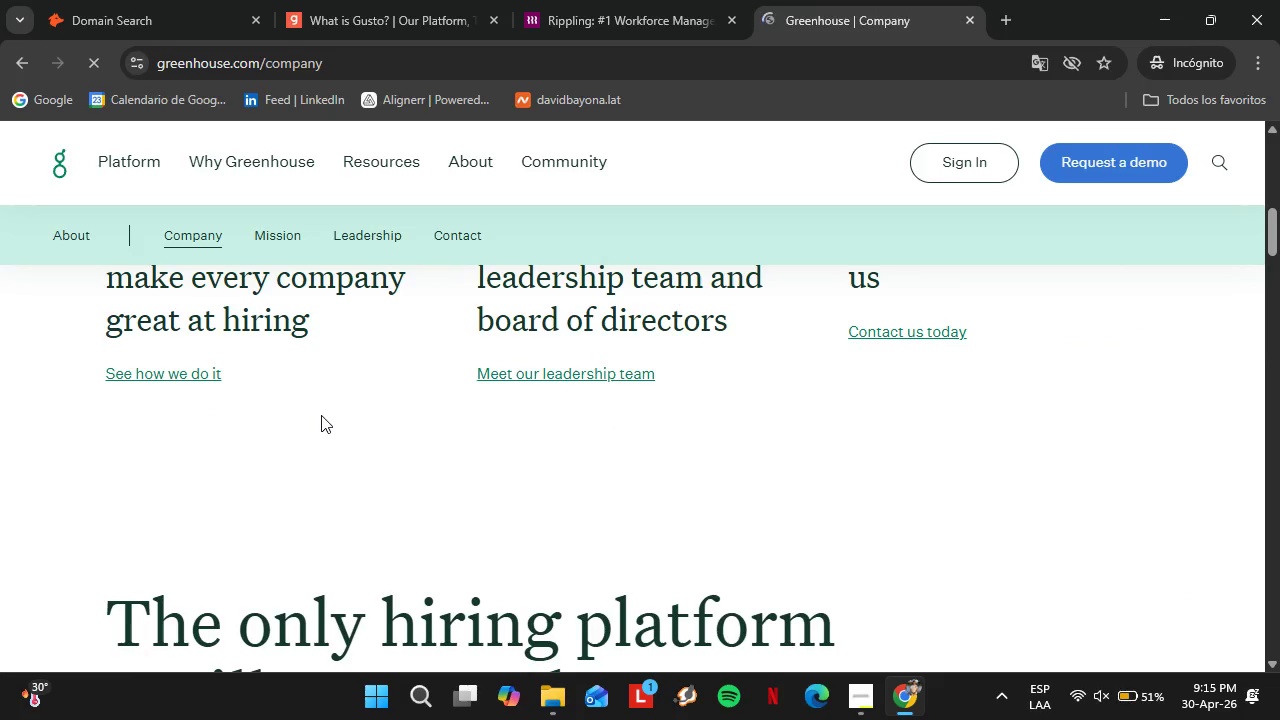 
scroll: coordinate [321, 415], scroll_direction: up, amount: 3.0
 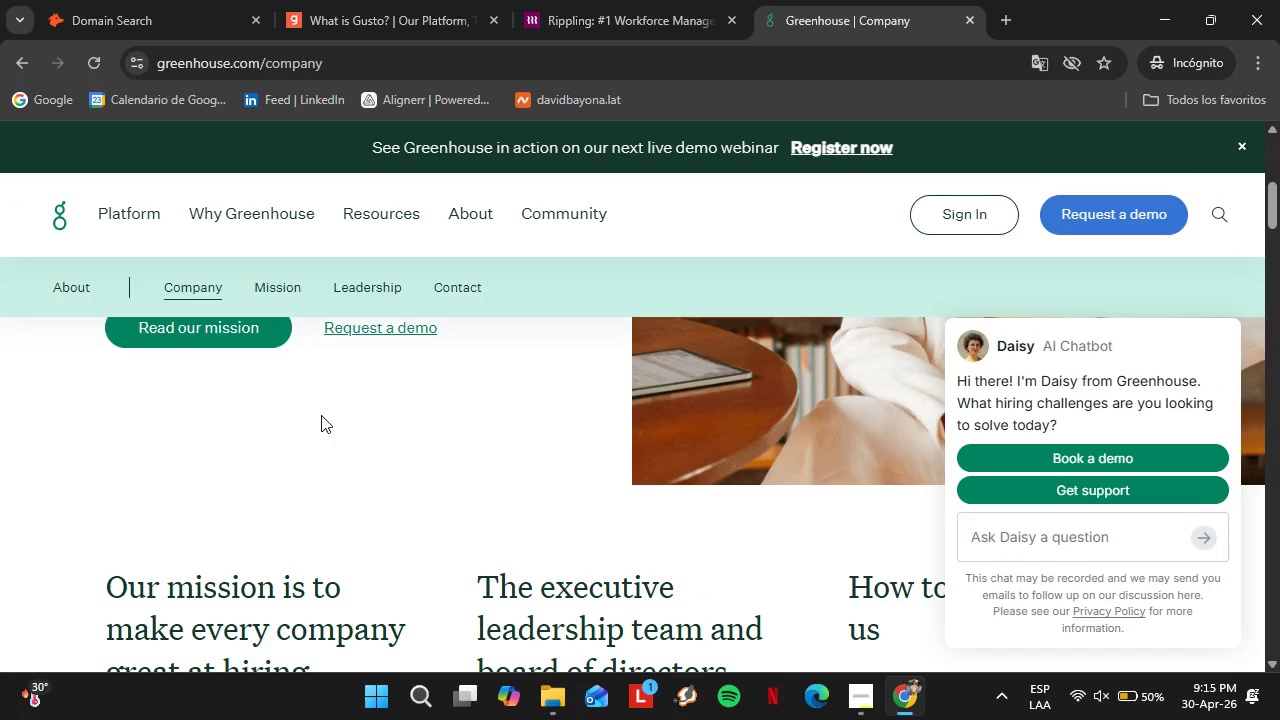 
wait(8.02)
 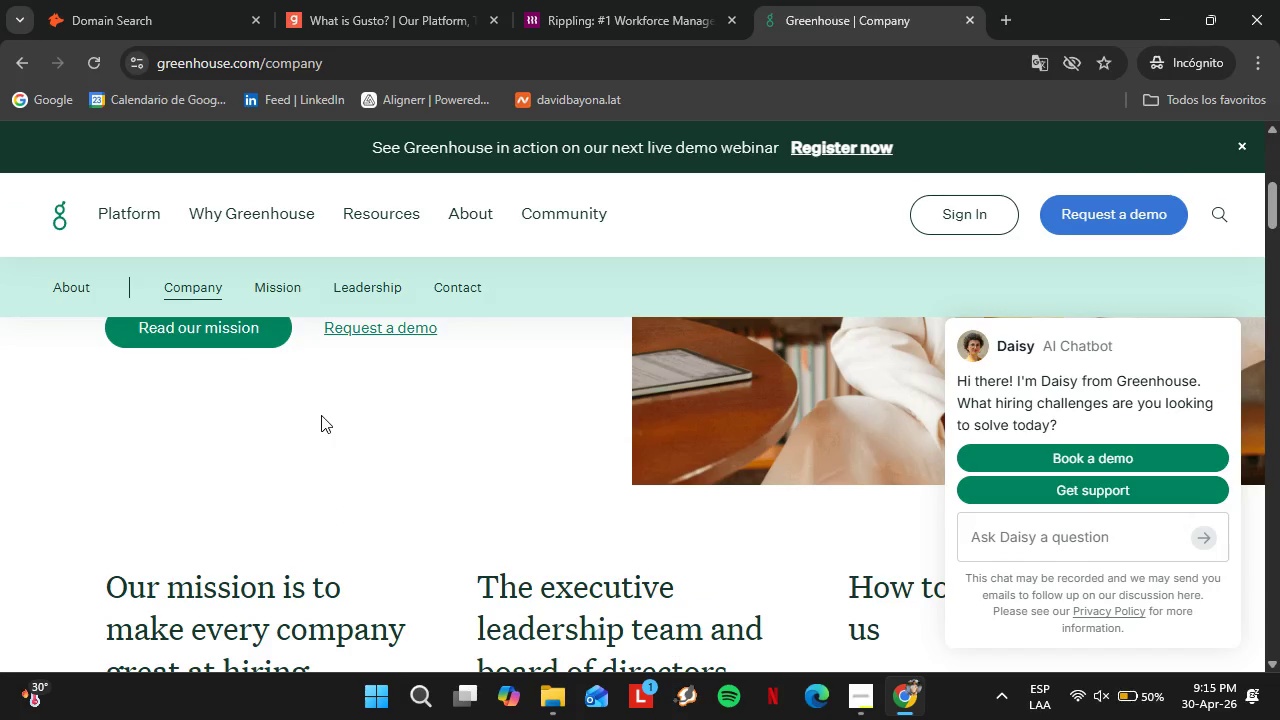 
scroll: coordinate [512, 282], scroll_direction: up, amount: 3.0
 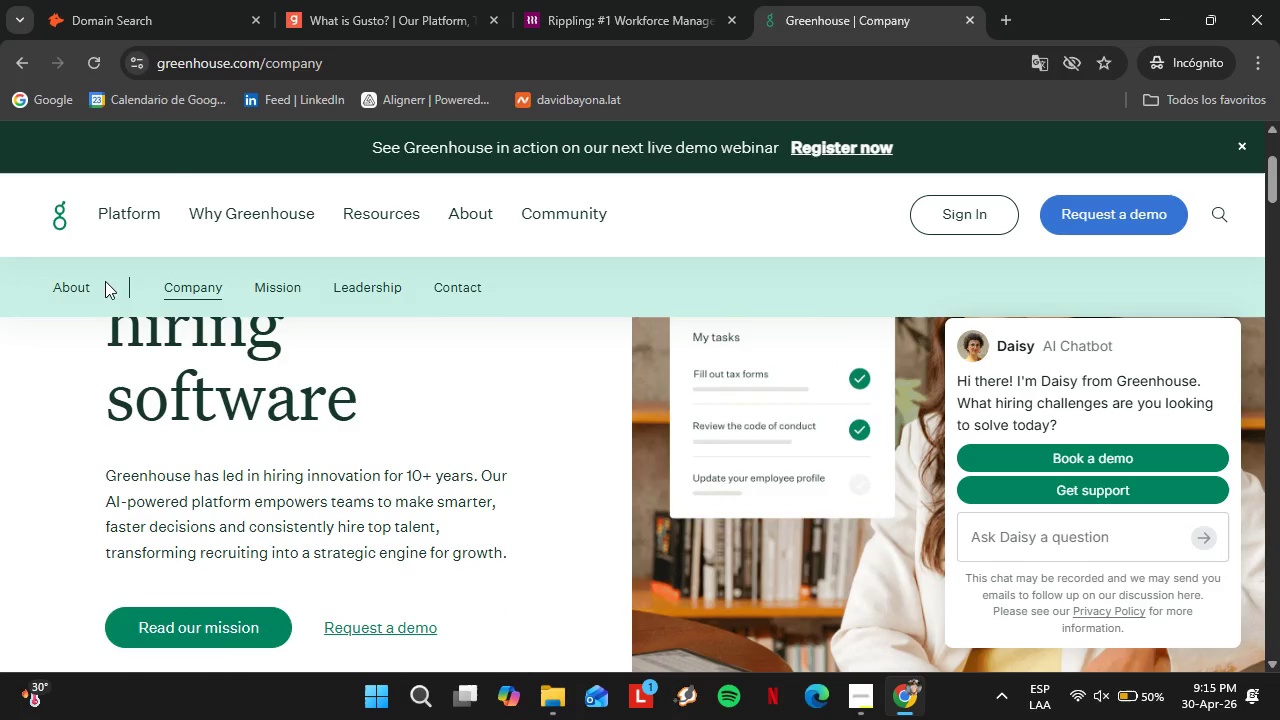 
double_click([86, 289])
 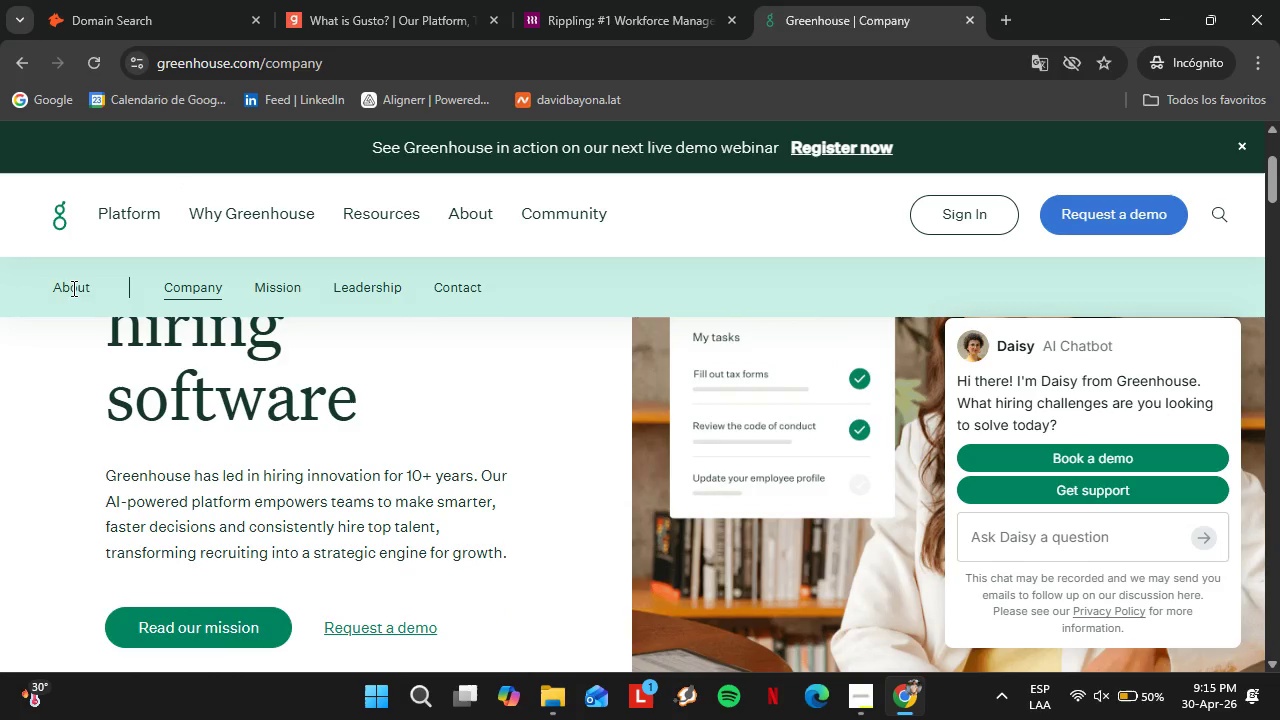 
left_click([72, 288])
 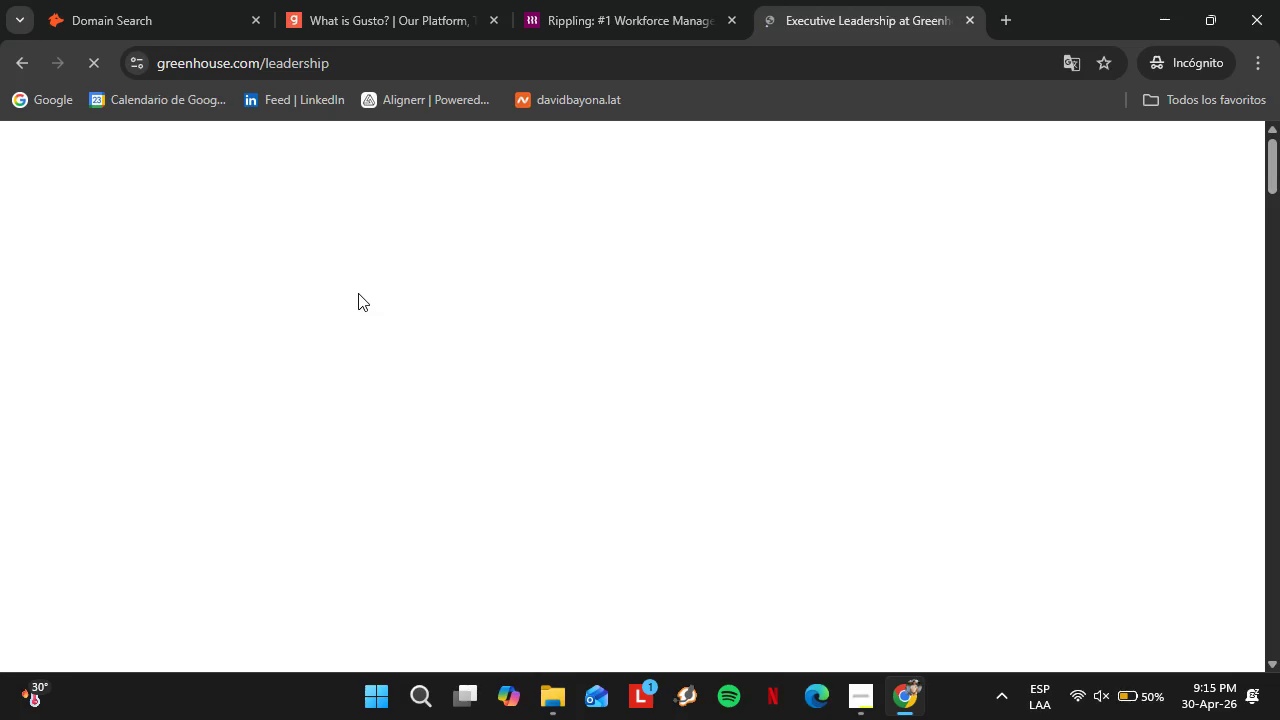 
scroll: coordinate [352, 457], scroll_direction: down, amount: 2.0
 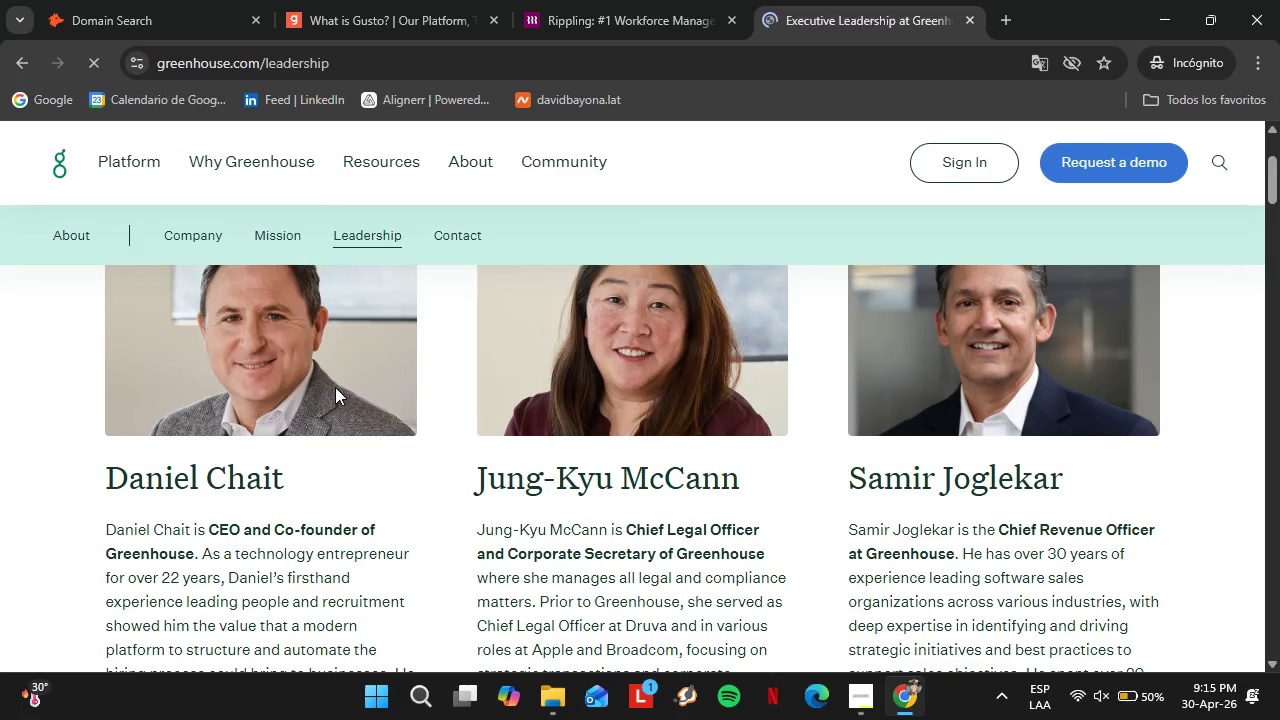 
scroll: coordinate [422, 415], scroll_direction: up, amount: 2.0
 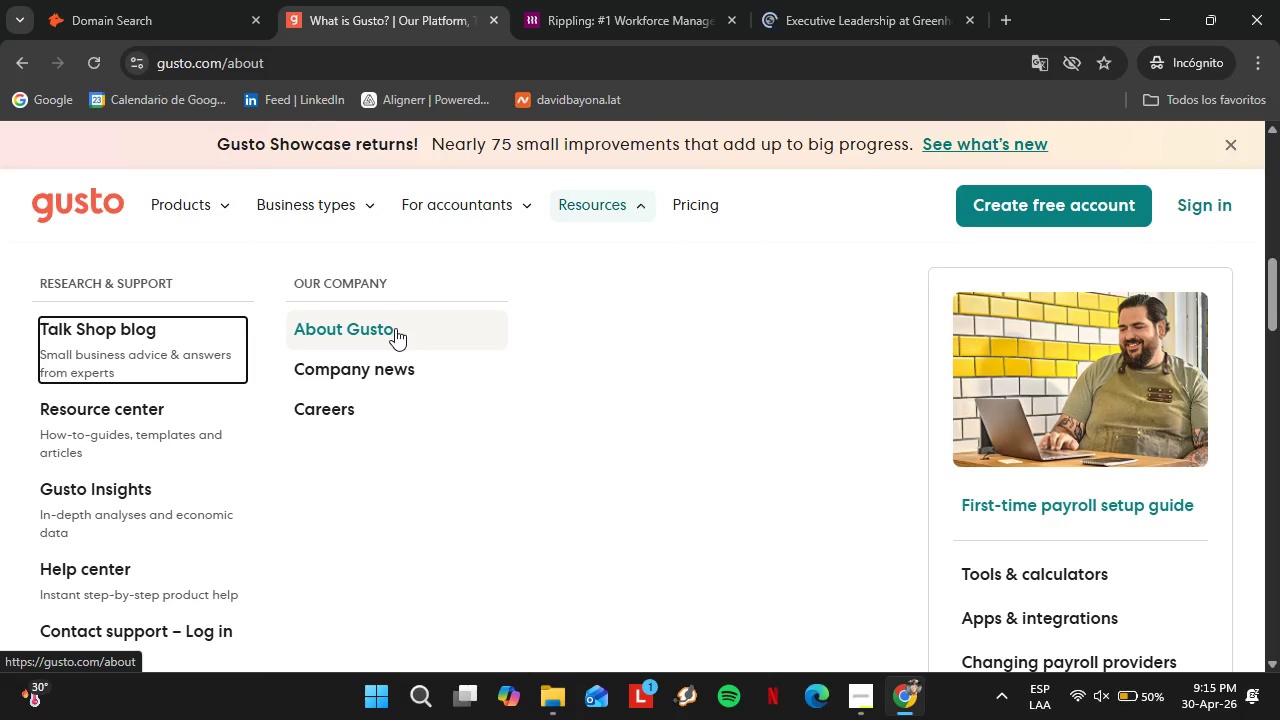 
scroll: coordinate [133, 501], scroll_direction: down, amount: 6.0
 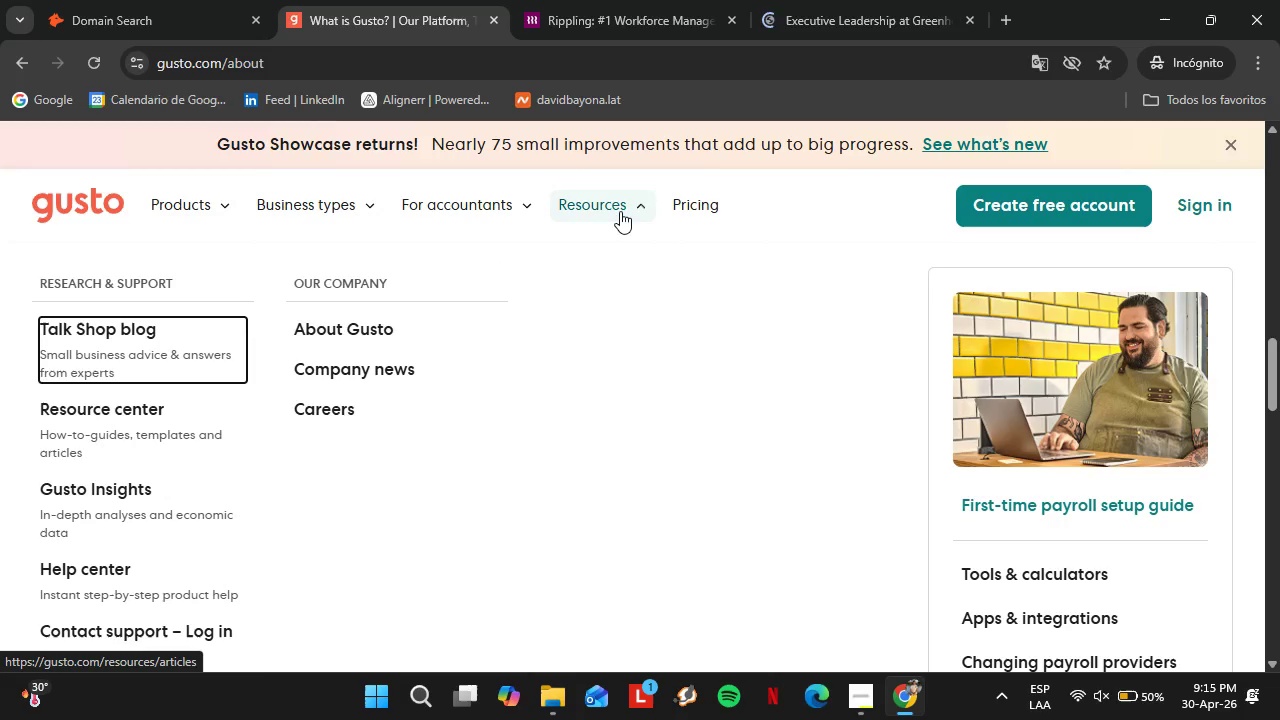 
left_click([620, 211])
 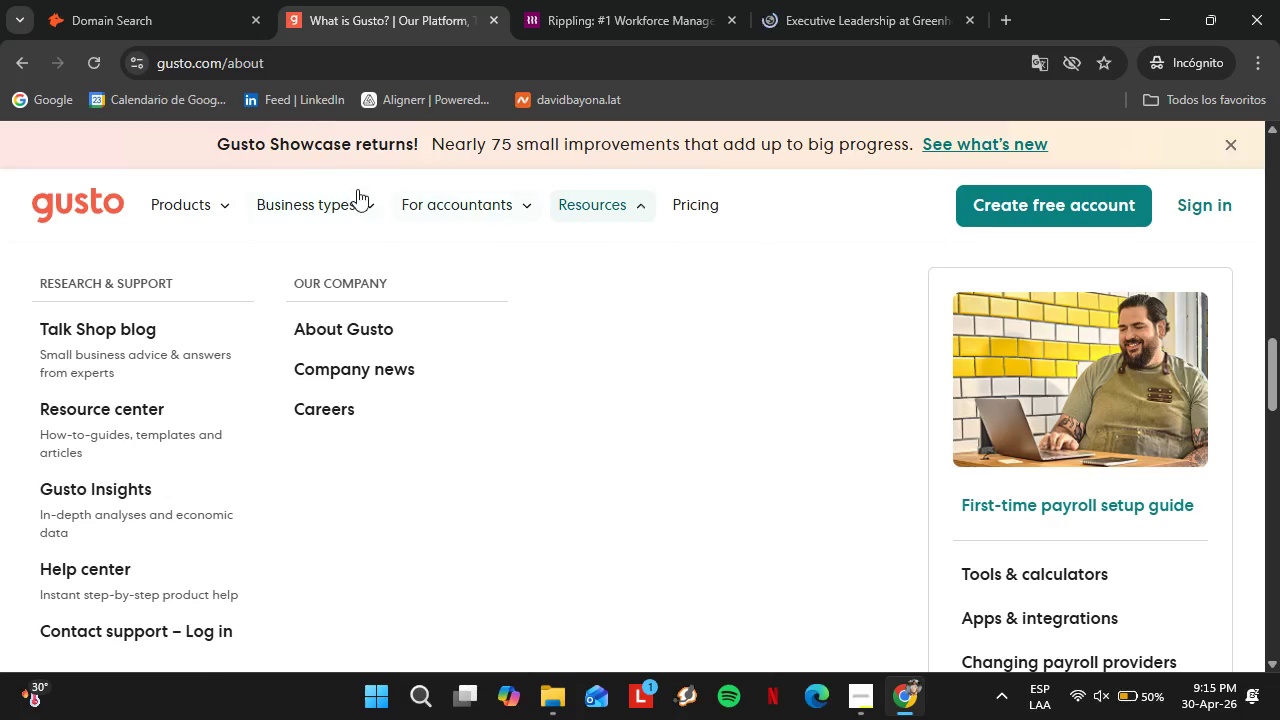 
left_click([357, 193])
 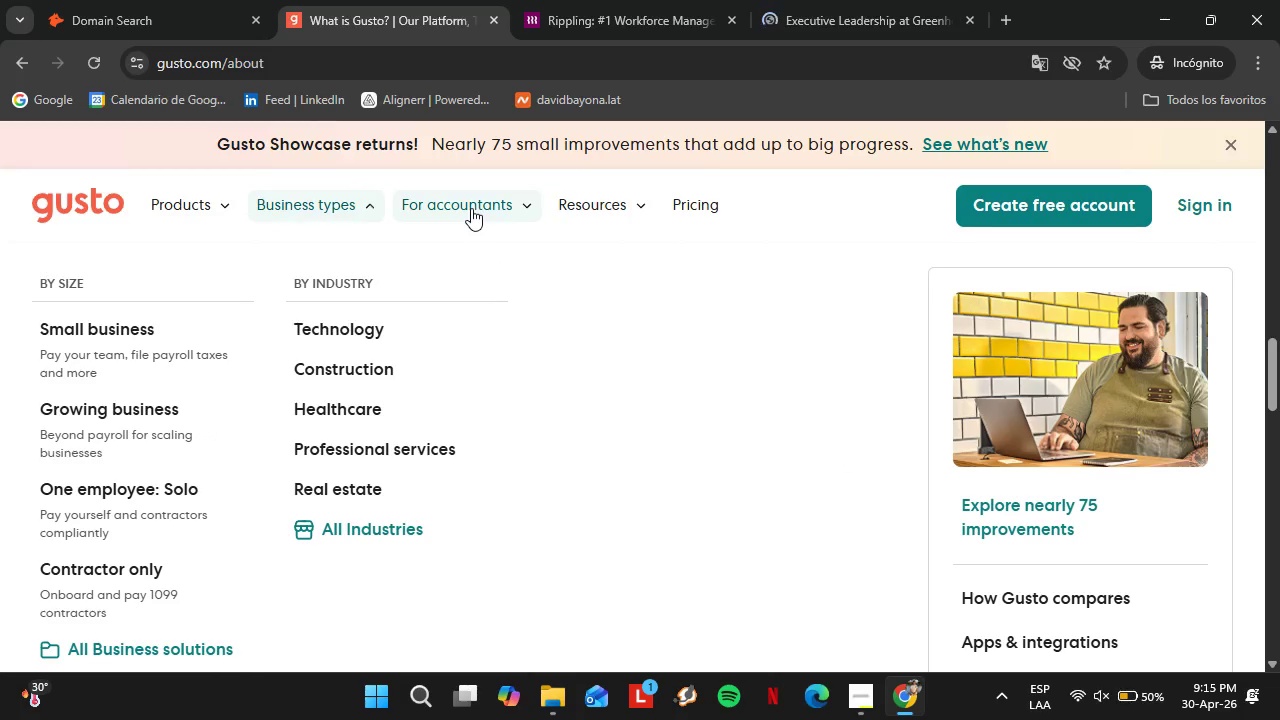 
left_click([471, 208])
 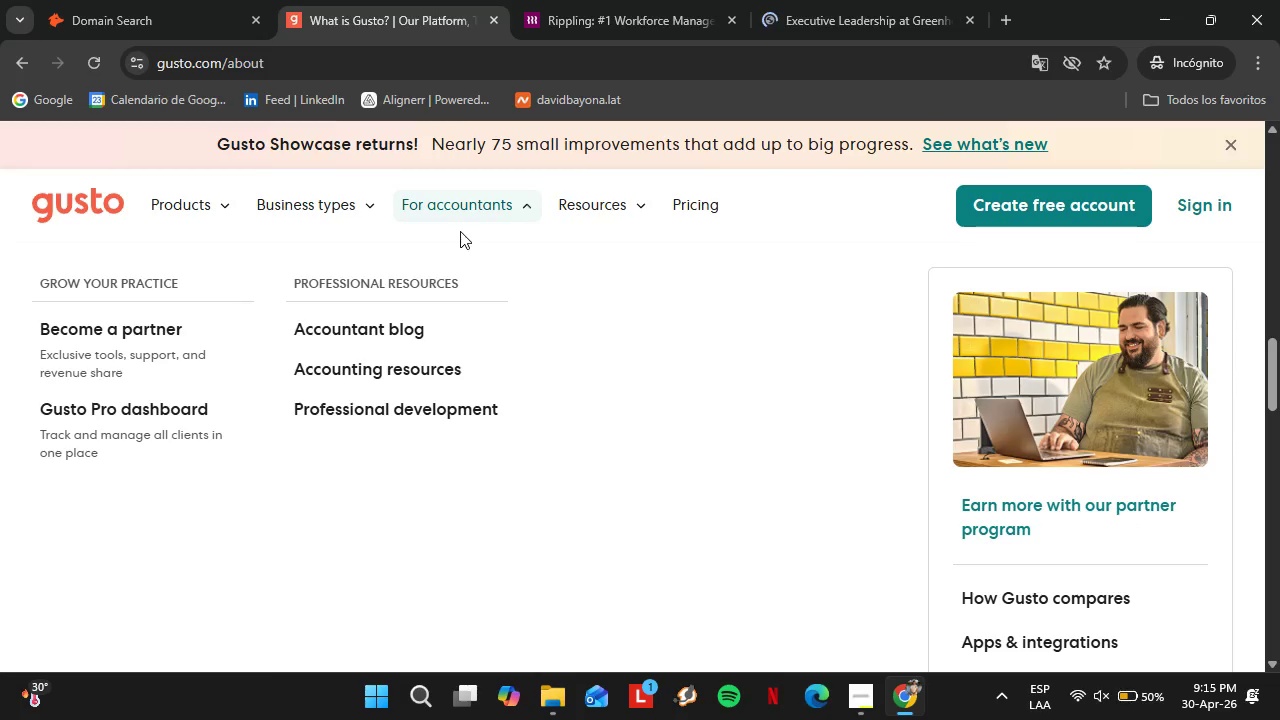 
left_click([505, 208])
 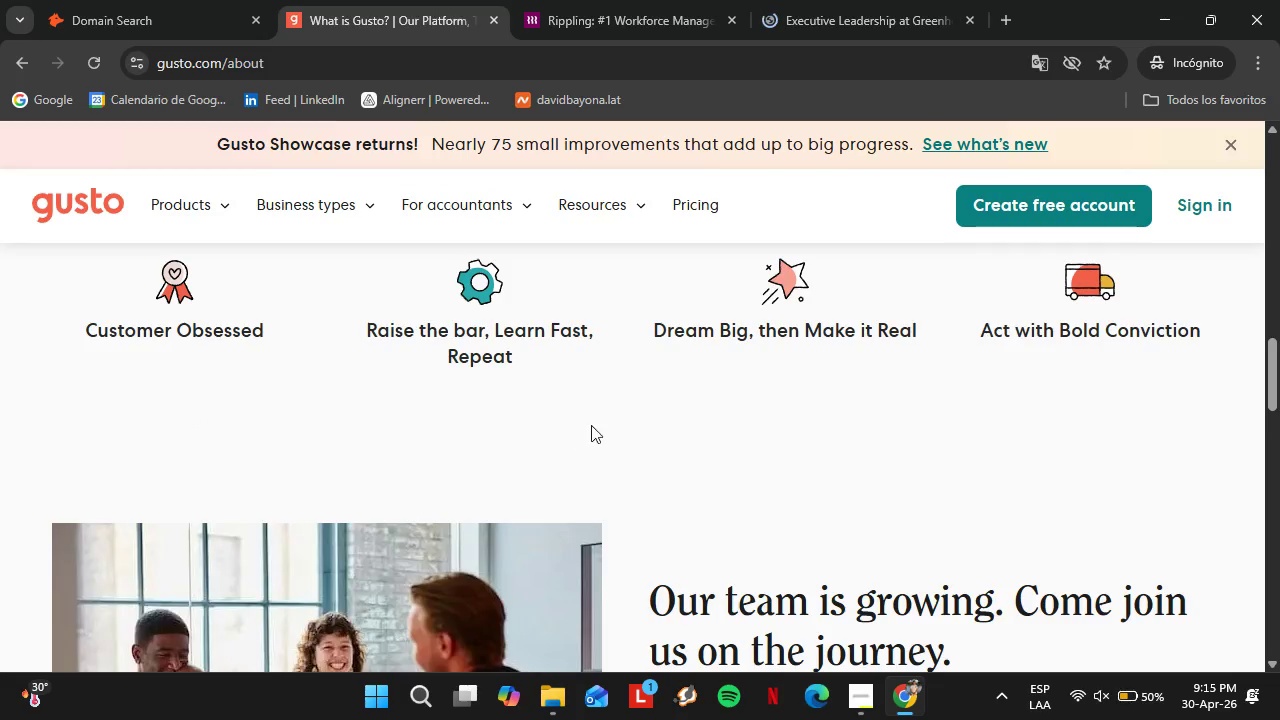 
scroll: coordinate [615, 337], scroll_direction: down, amount: 16.0
 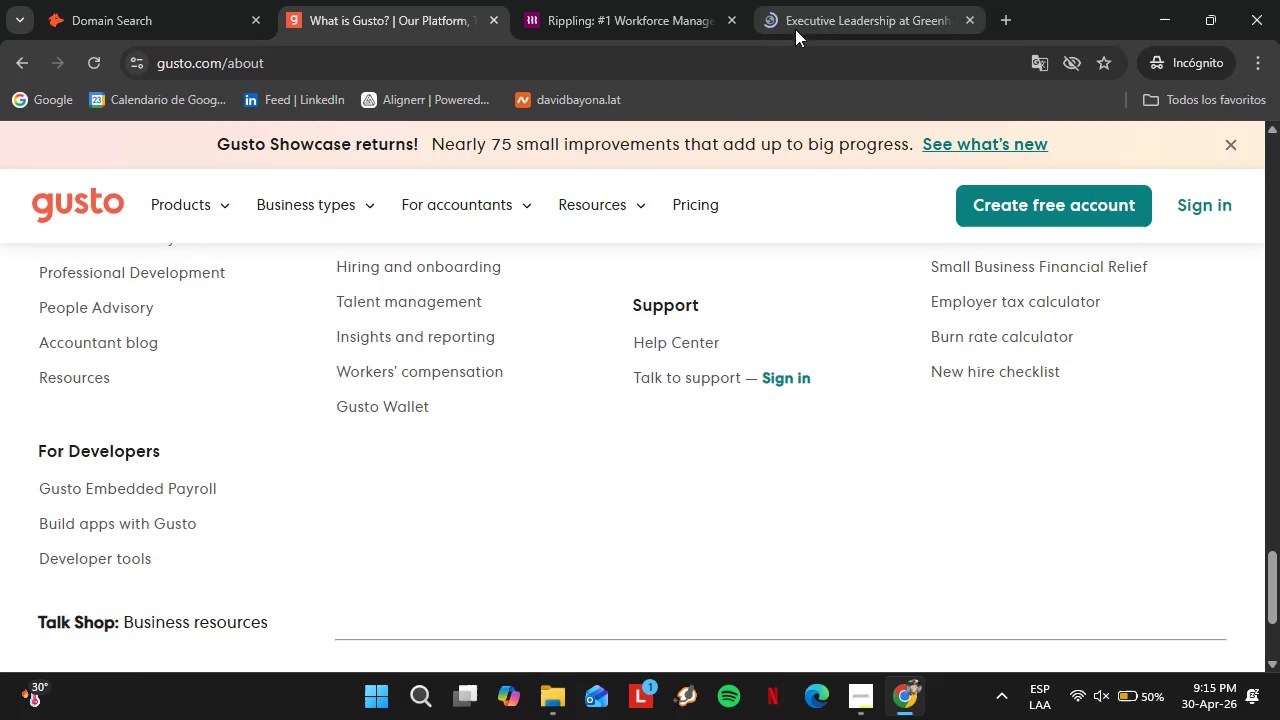 
left_click_drag(start_coordinate=[828, 30], to_coordinate=[825, 43])
 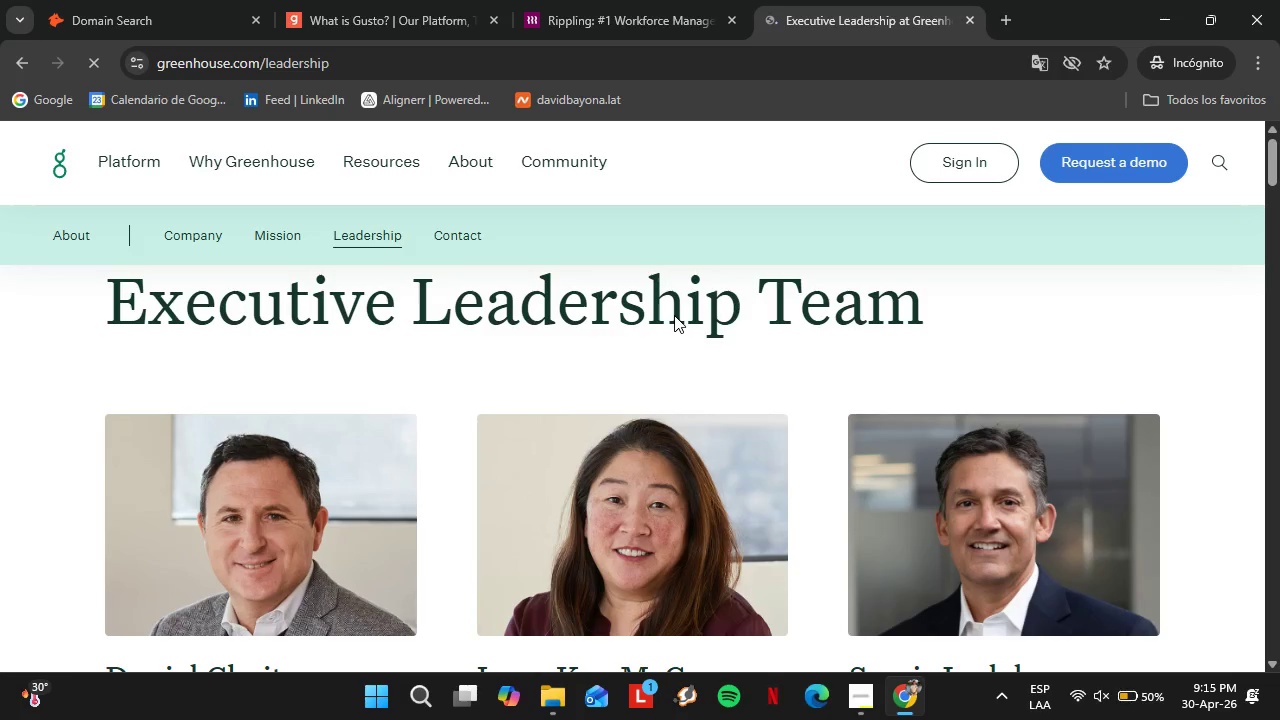 
left_click([632, 34])
 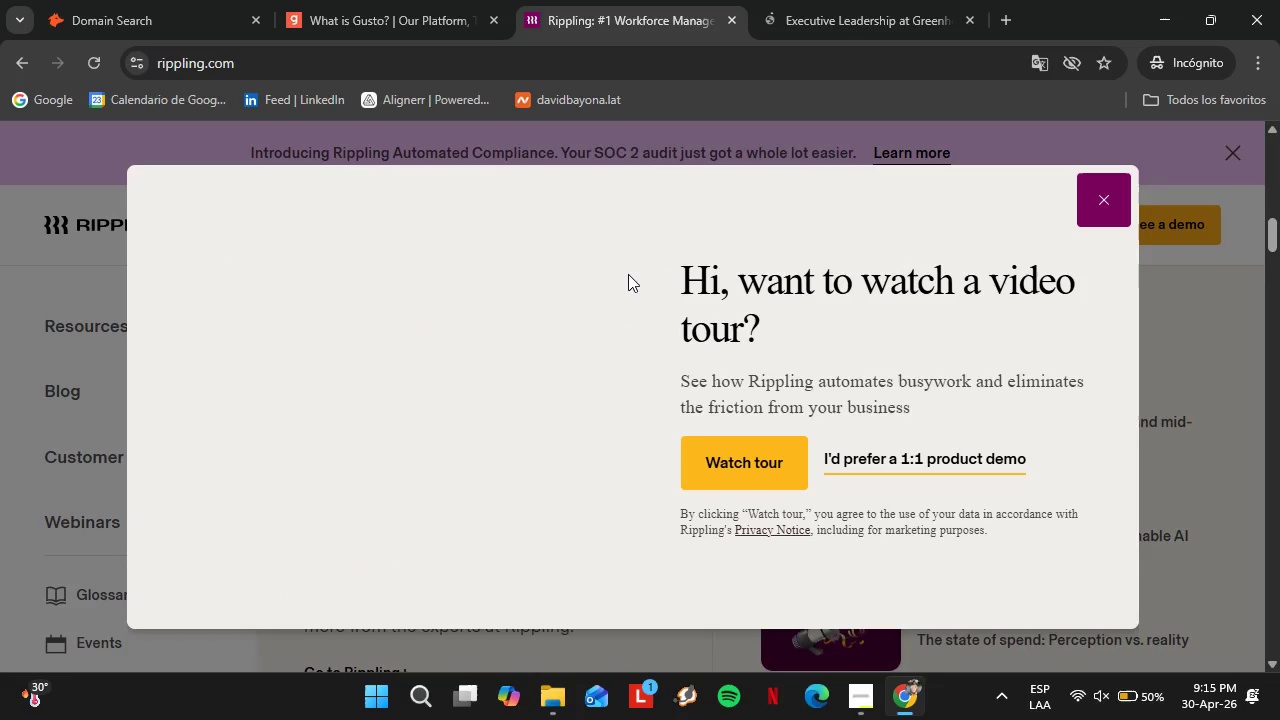 
left_click([1098, 199])
 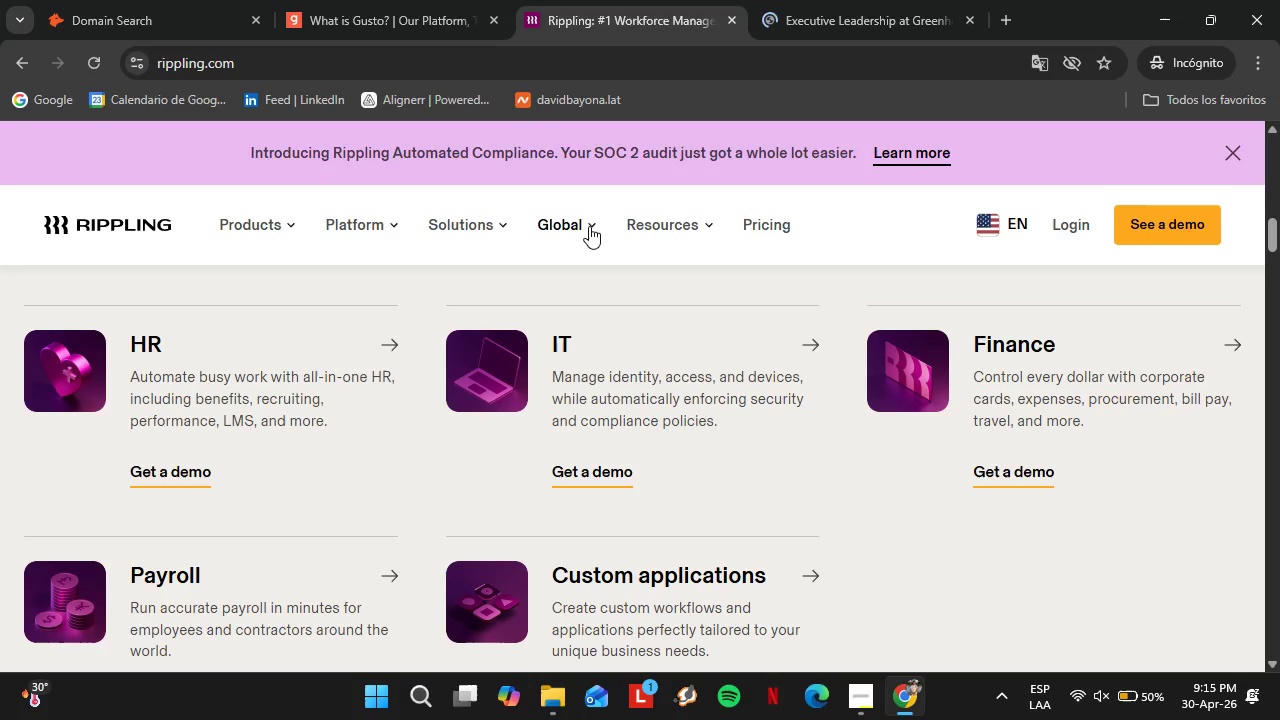 
left_click([693, 229])
 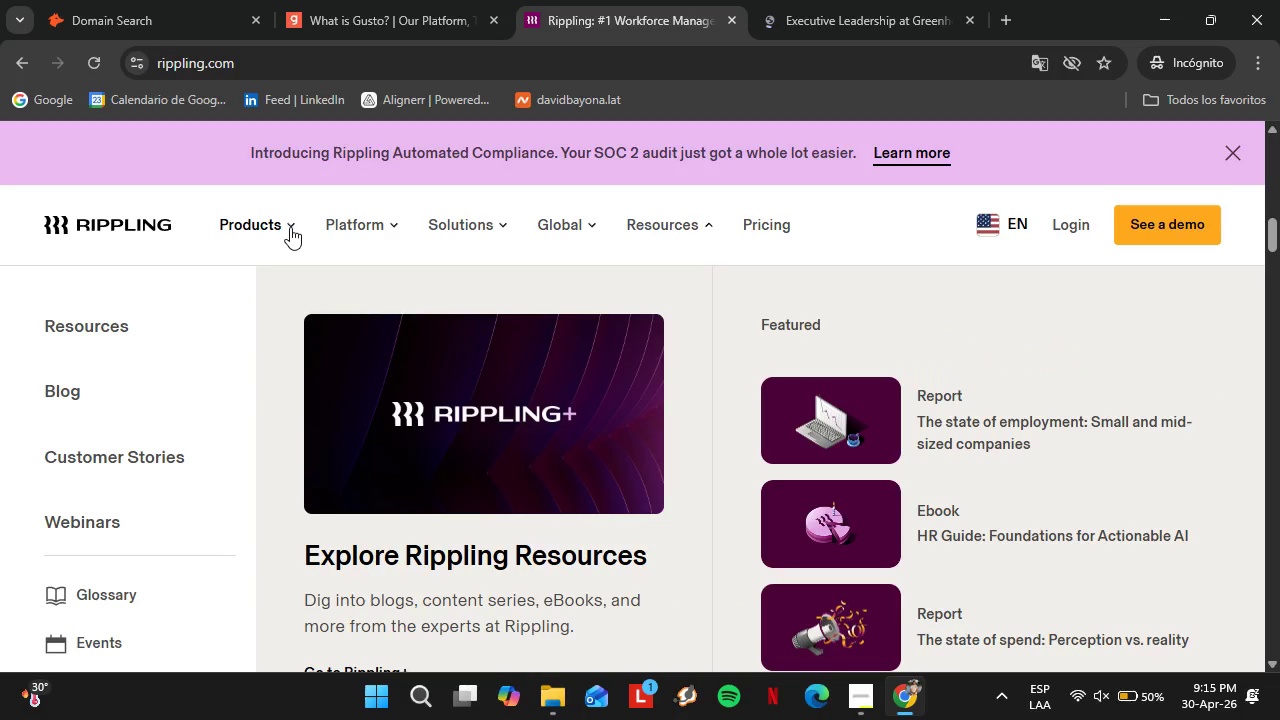 
left_click([821, 16])
 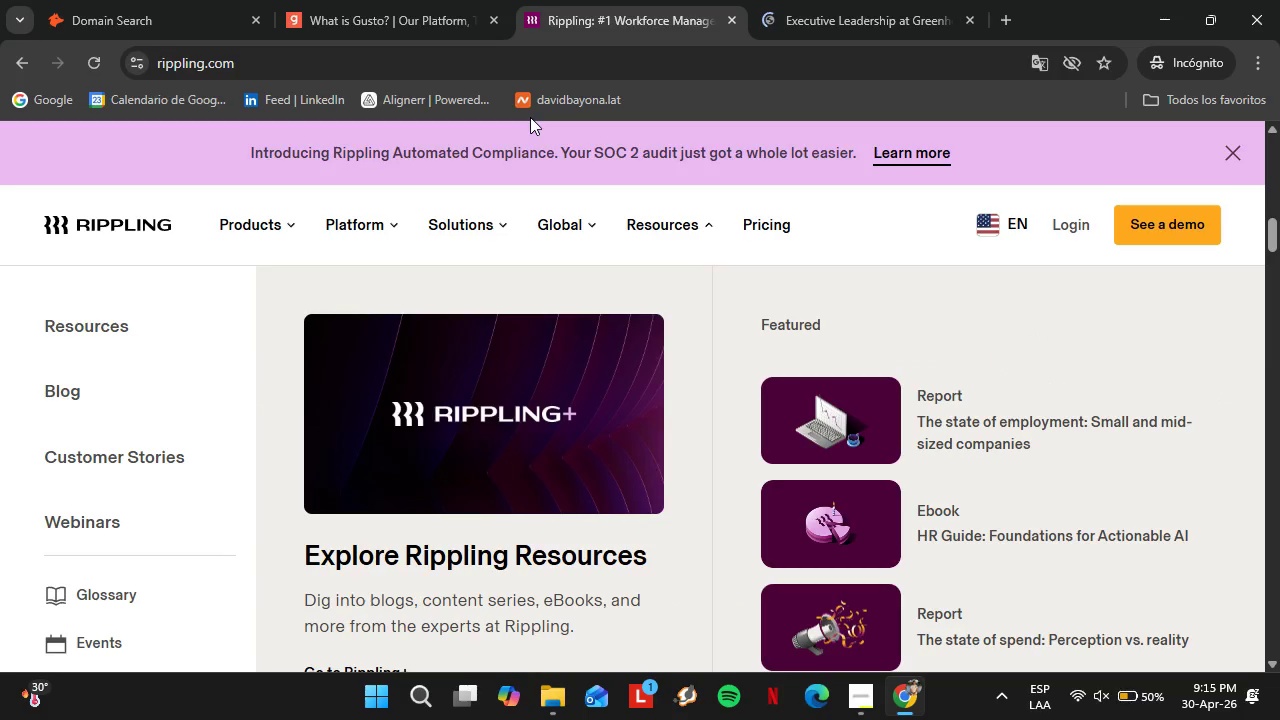 
scroll: coordinate [617, 381], scroll_direction: down, amount: 4.0
 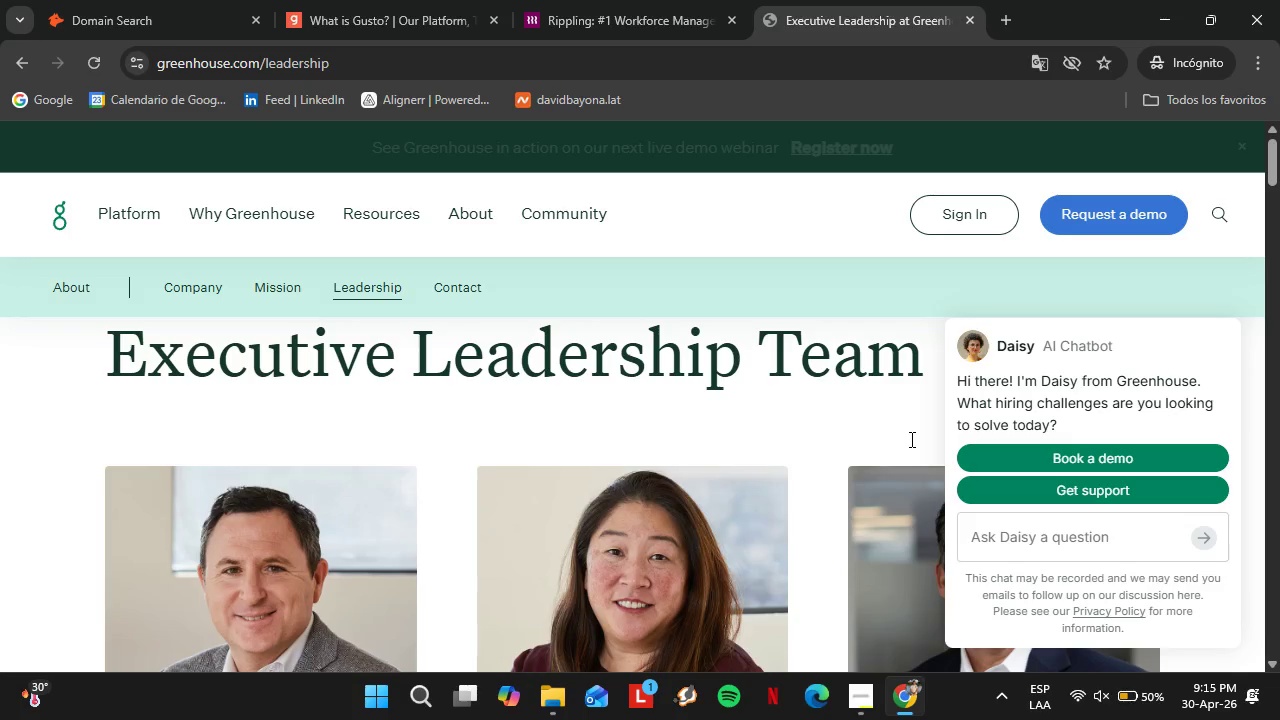 
scroll: coordinate [822, 430], scroll_direction: none, amount: 0.0
 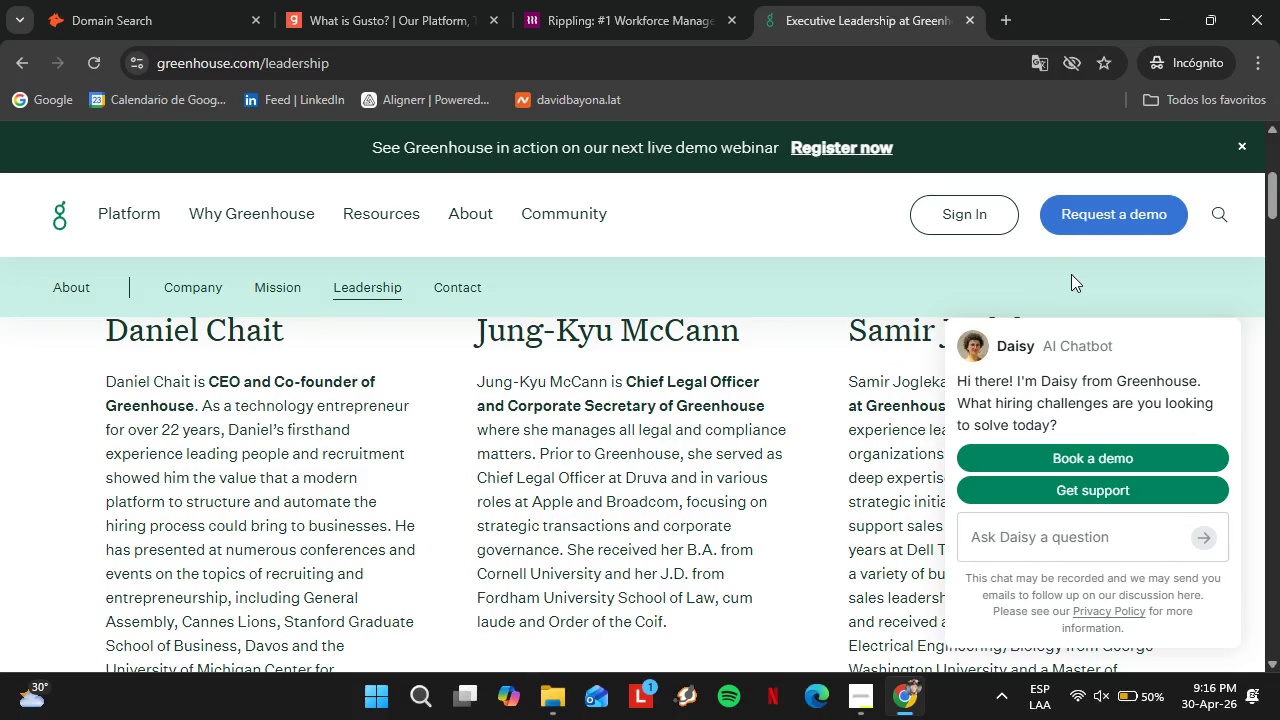 
left_click([1244, 146])
 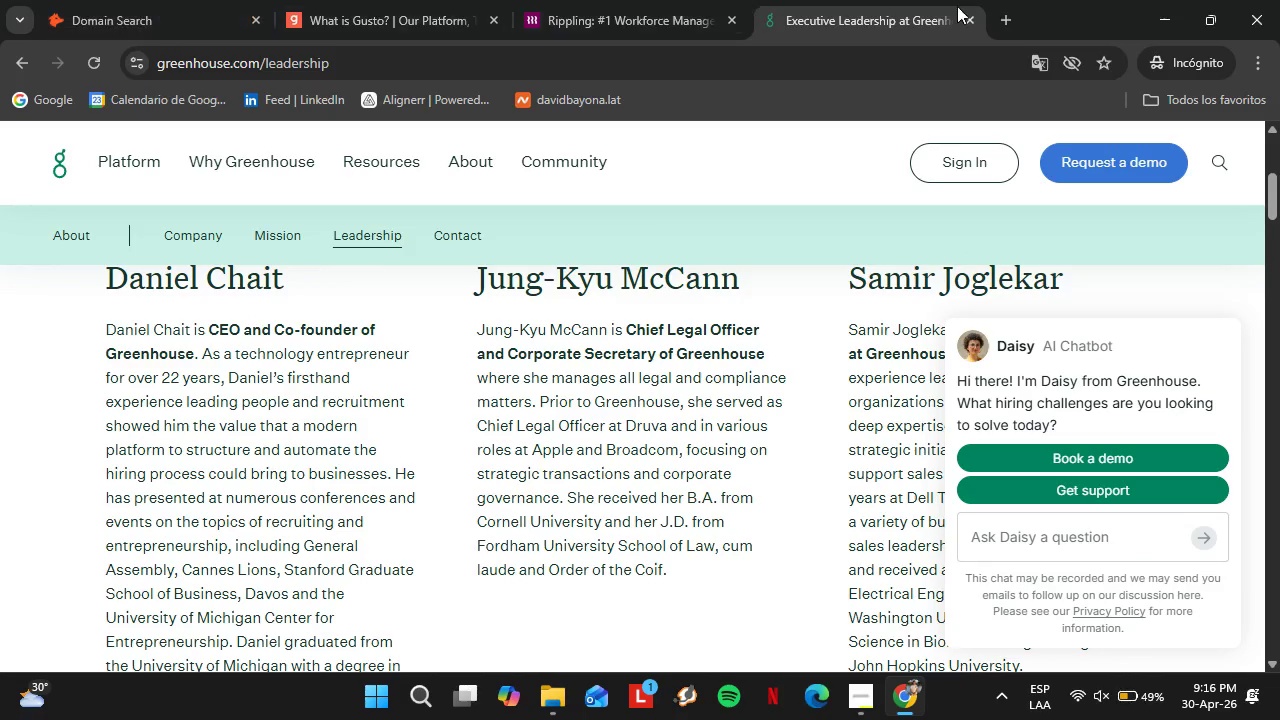 
left_click([999, 20])
 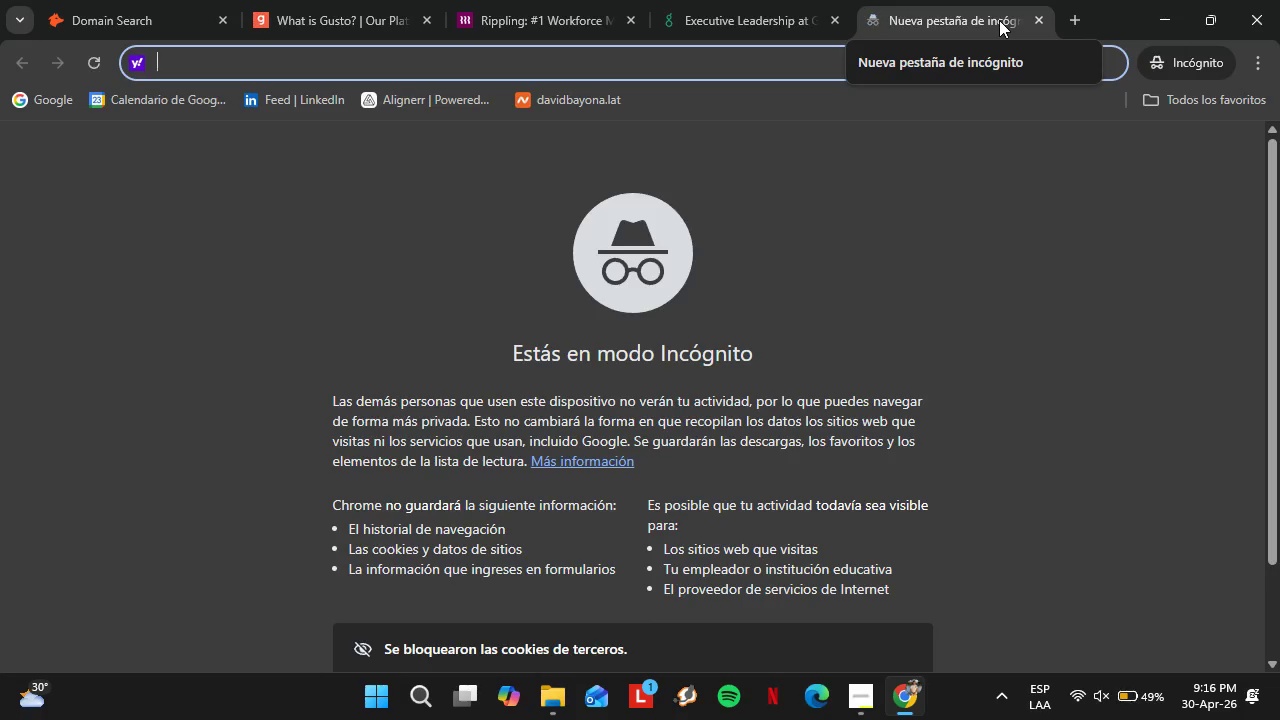 
type(lever.co)
 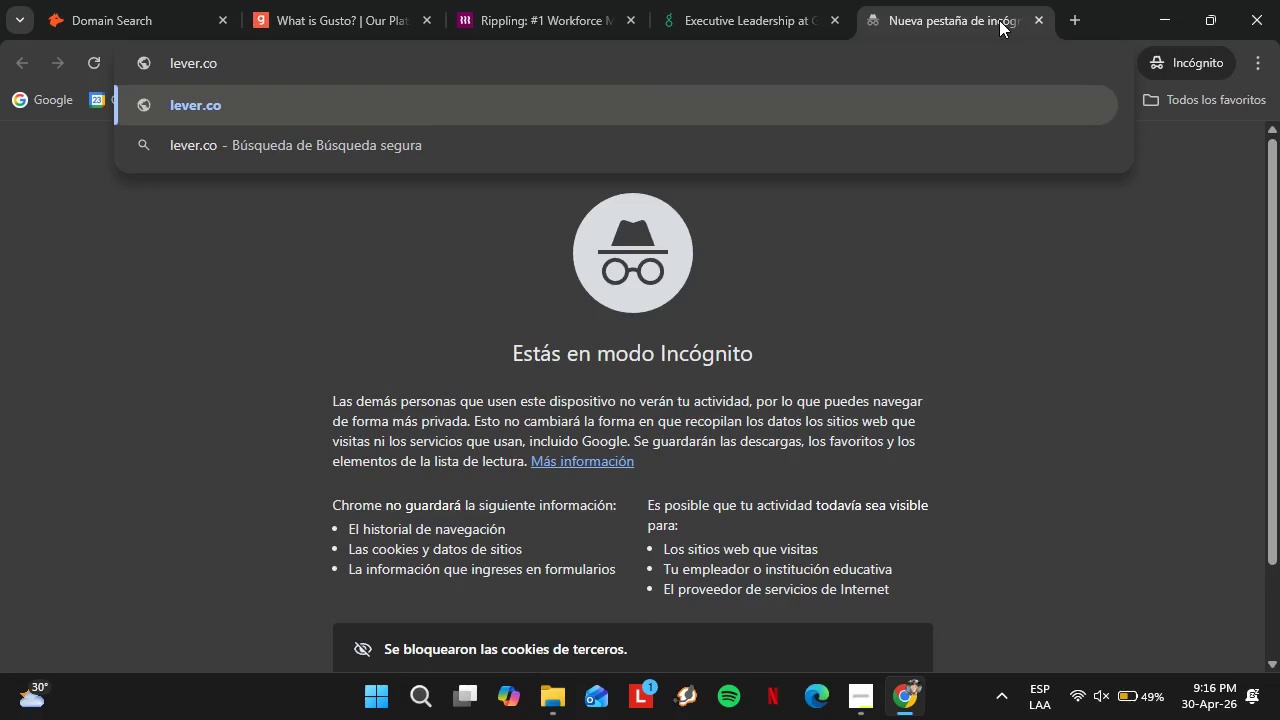 
key(Enter)
 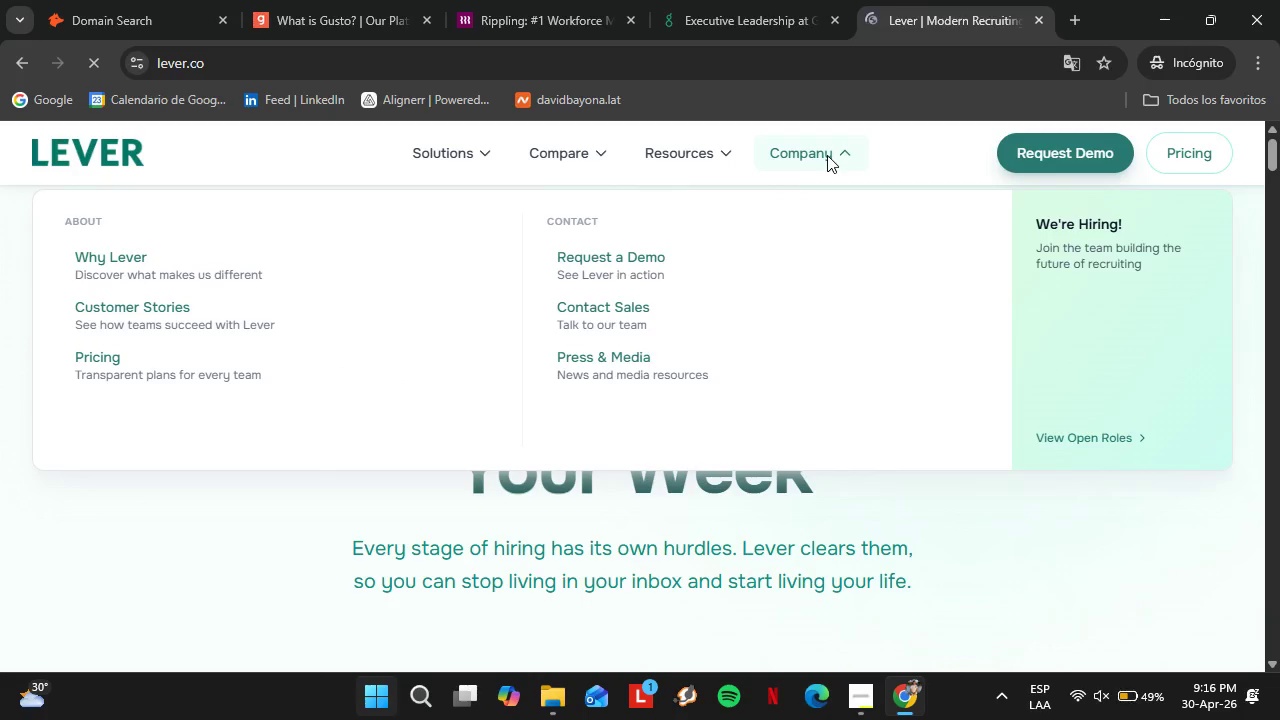 
wait(19.78)
 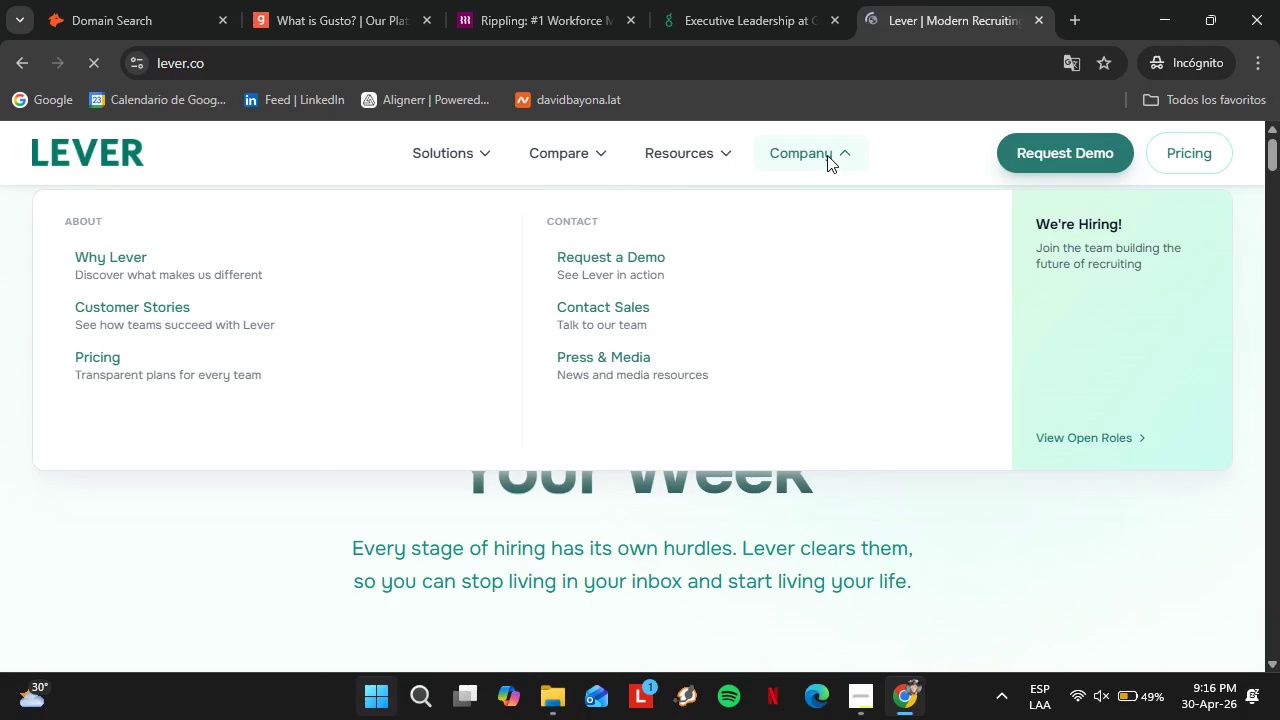 
mouse_move([532, 159])
 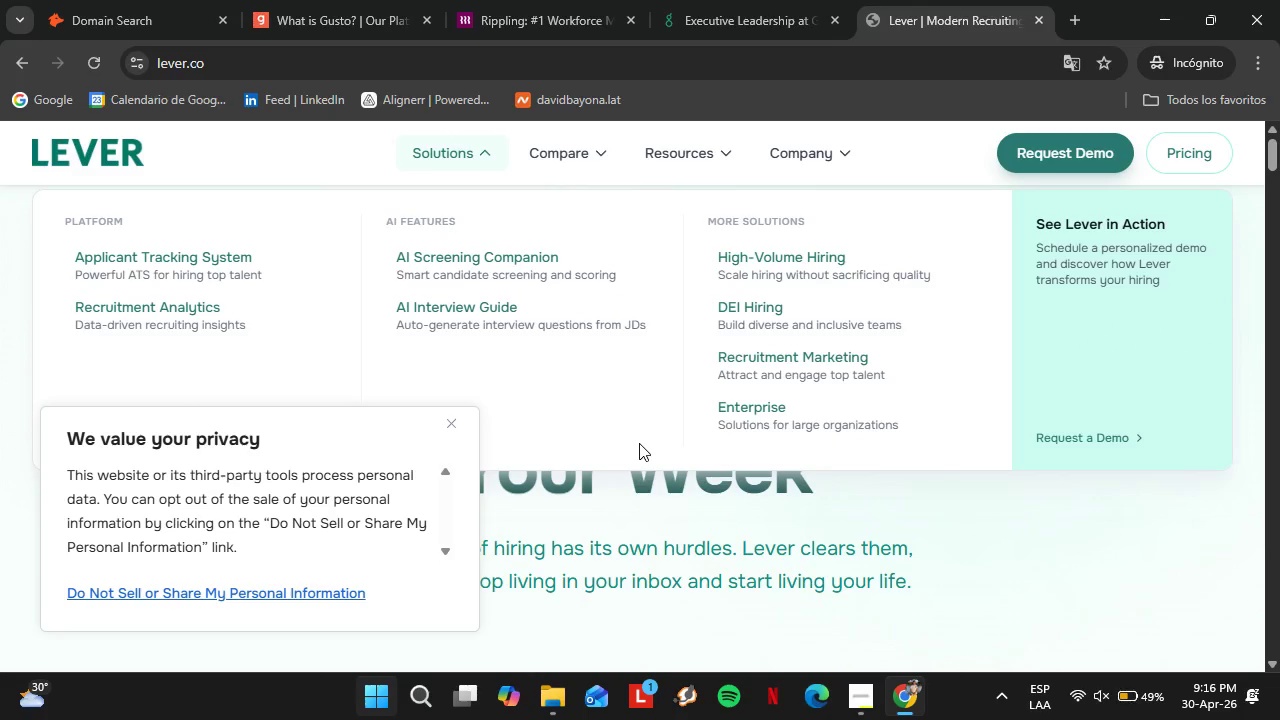 
scroll: coordinate [839, 537], scroll_direction: down, amount: 4.0
 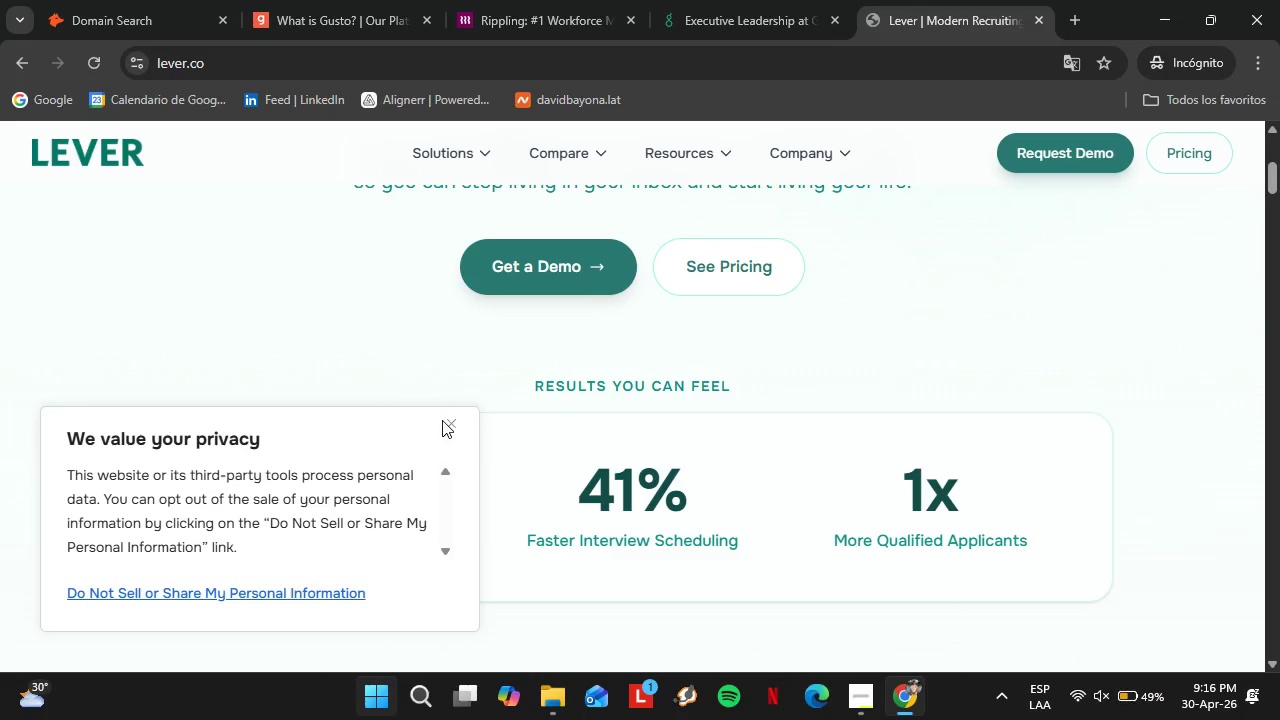 
left_click([456, 423])
 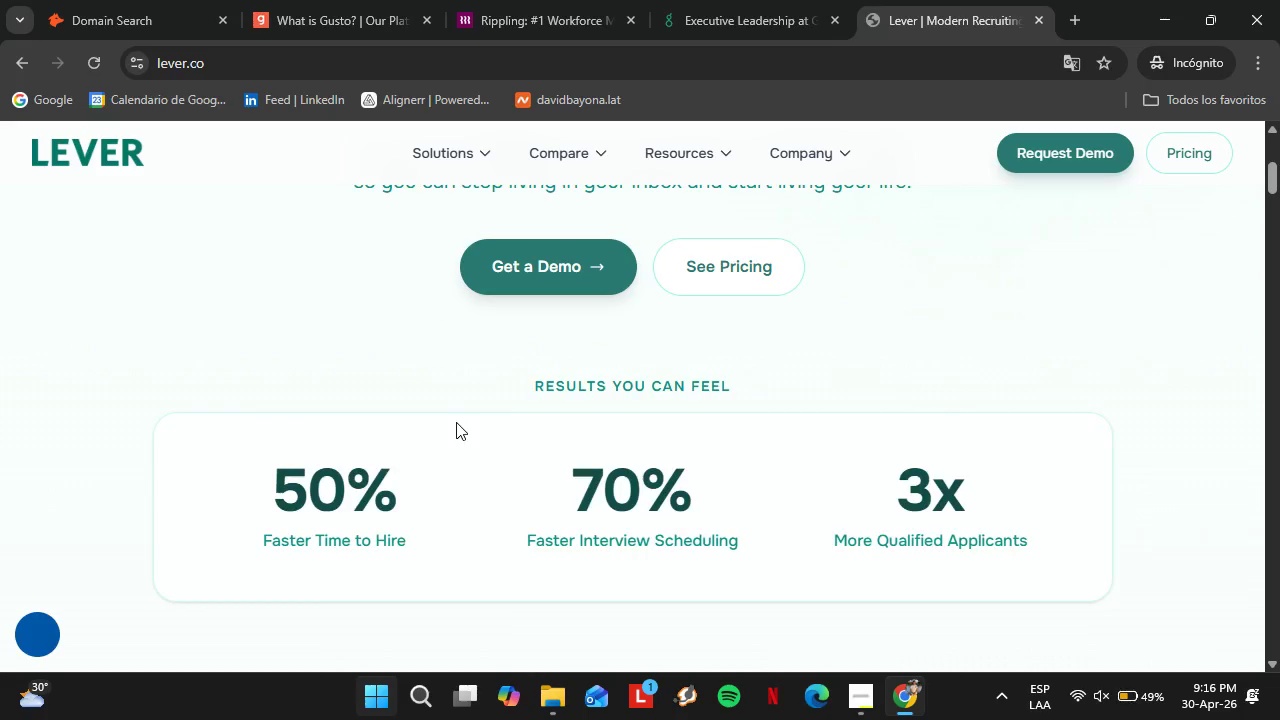 
scroll: coordinate [621, 495], scroll_direction: down, amount: 25.0
 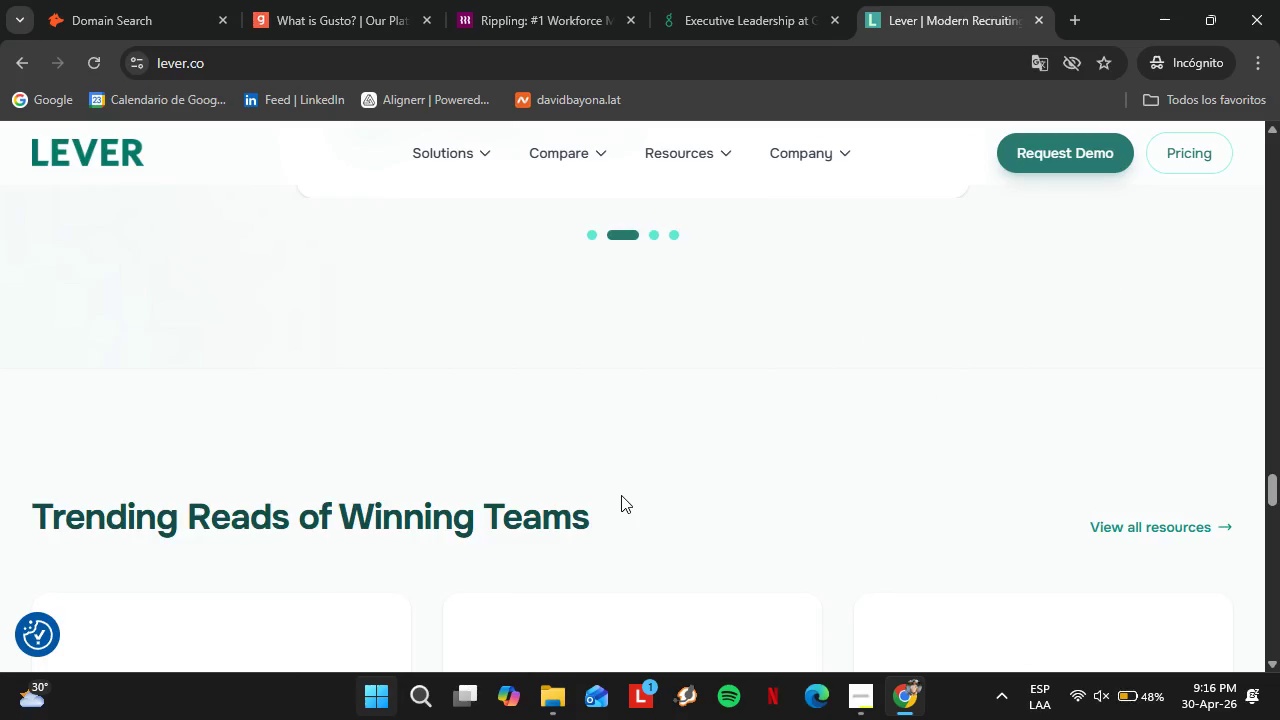 
scroll: coordinate [621, 495], scroll_direction: up, amount: 2.0
 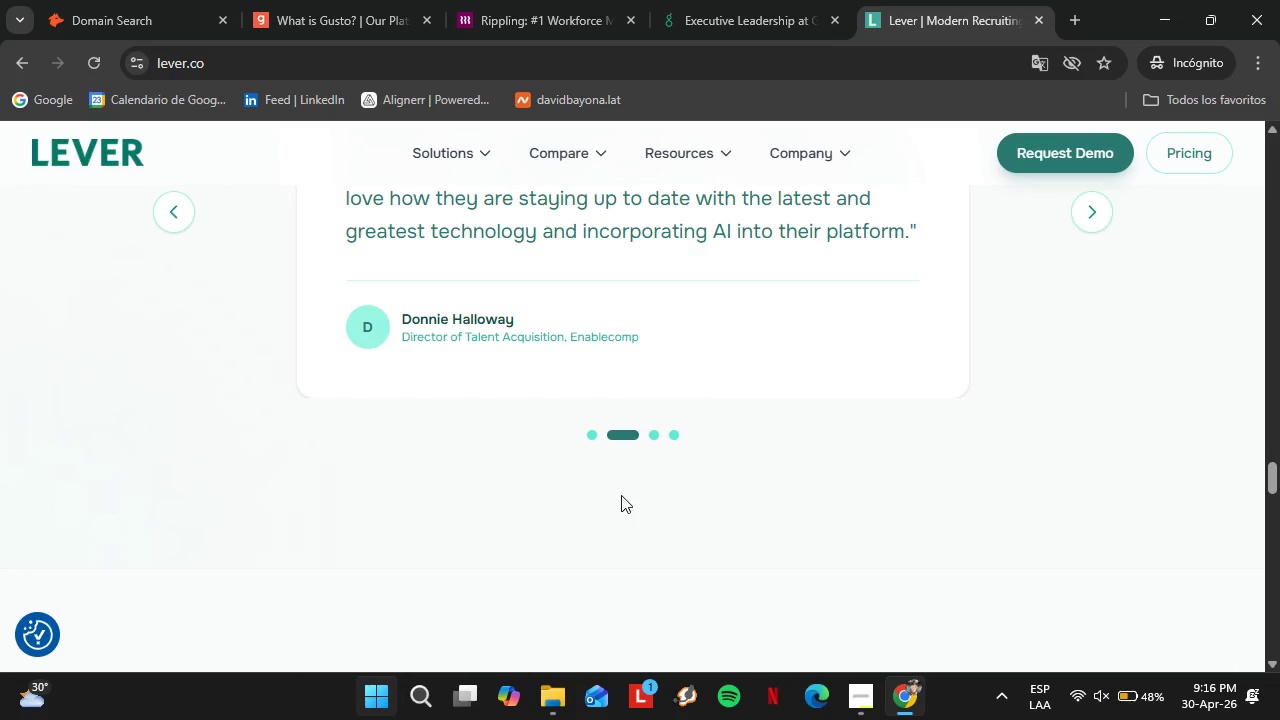 
scroll: coordinate [621, 495], scroll_direction: down, amount: 4.0
 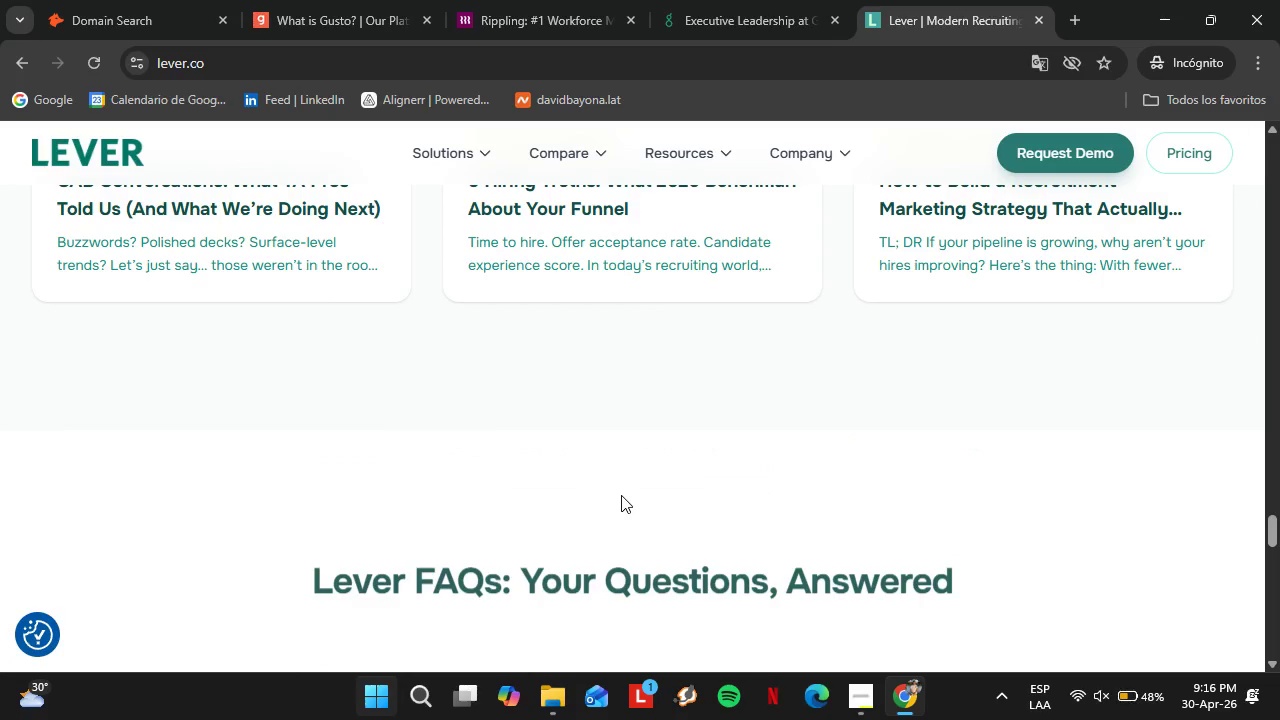 
scroll: coordinate [621, 495], scroll_direction: up, amount: 18.0
 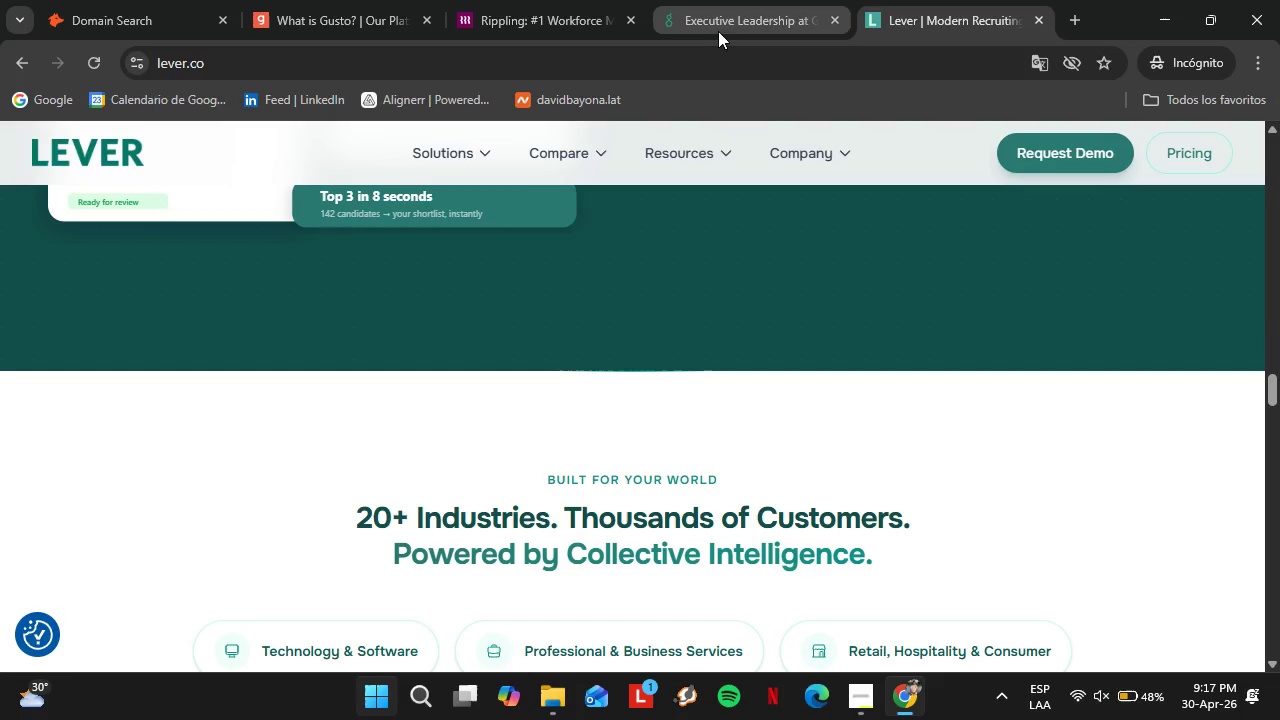 
left_click([587, 5])
 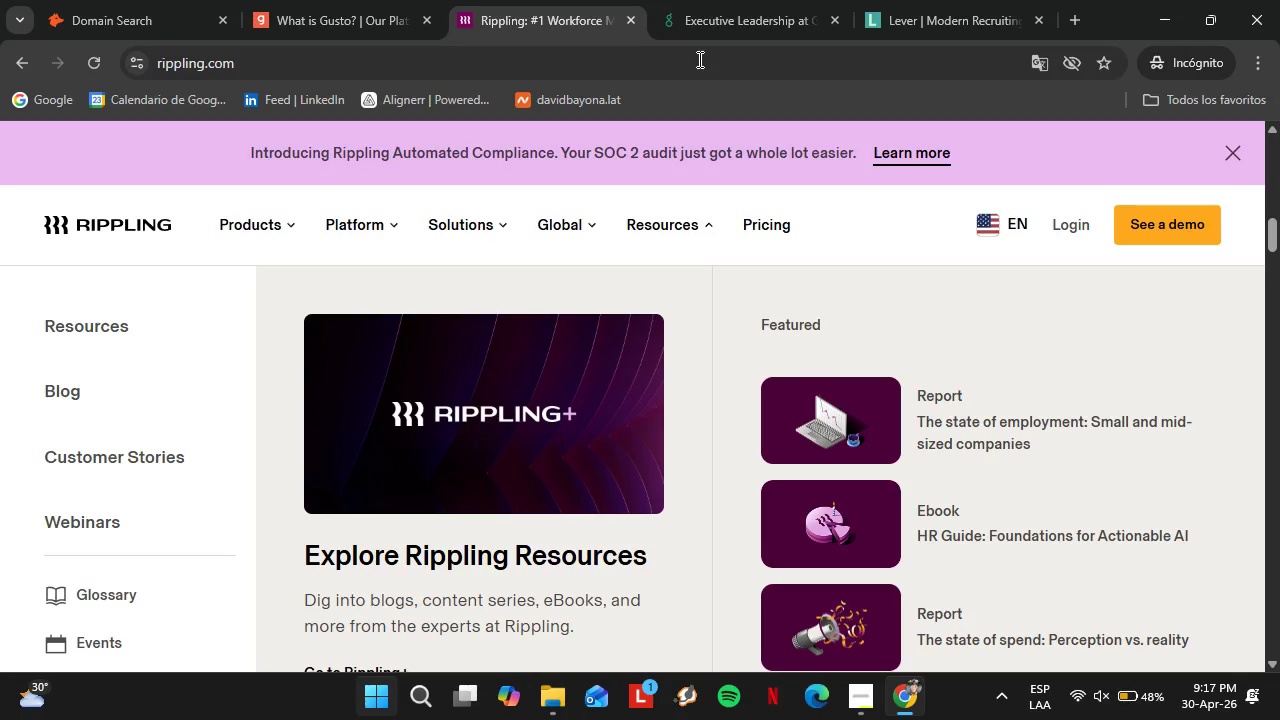 
left_click([742, 27])
 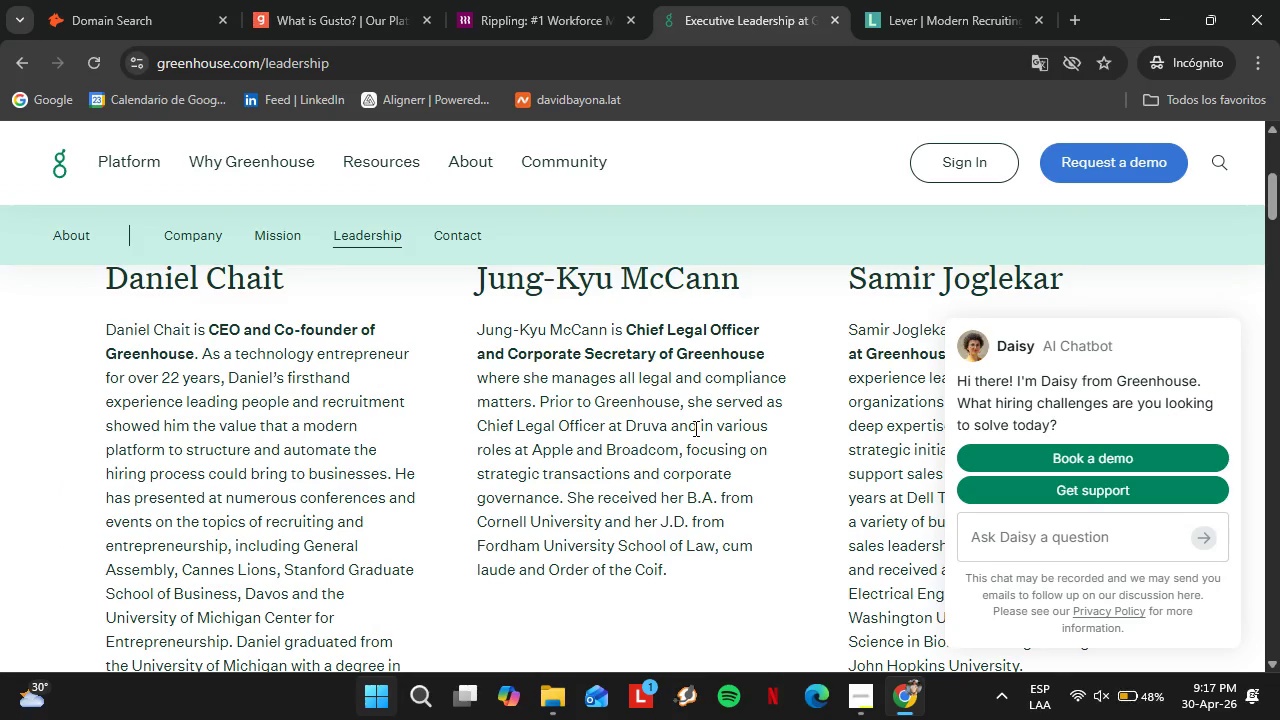 
scroll: coordinate [675, 403], scroll_direction: up, amount: 1.0
 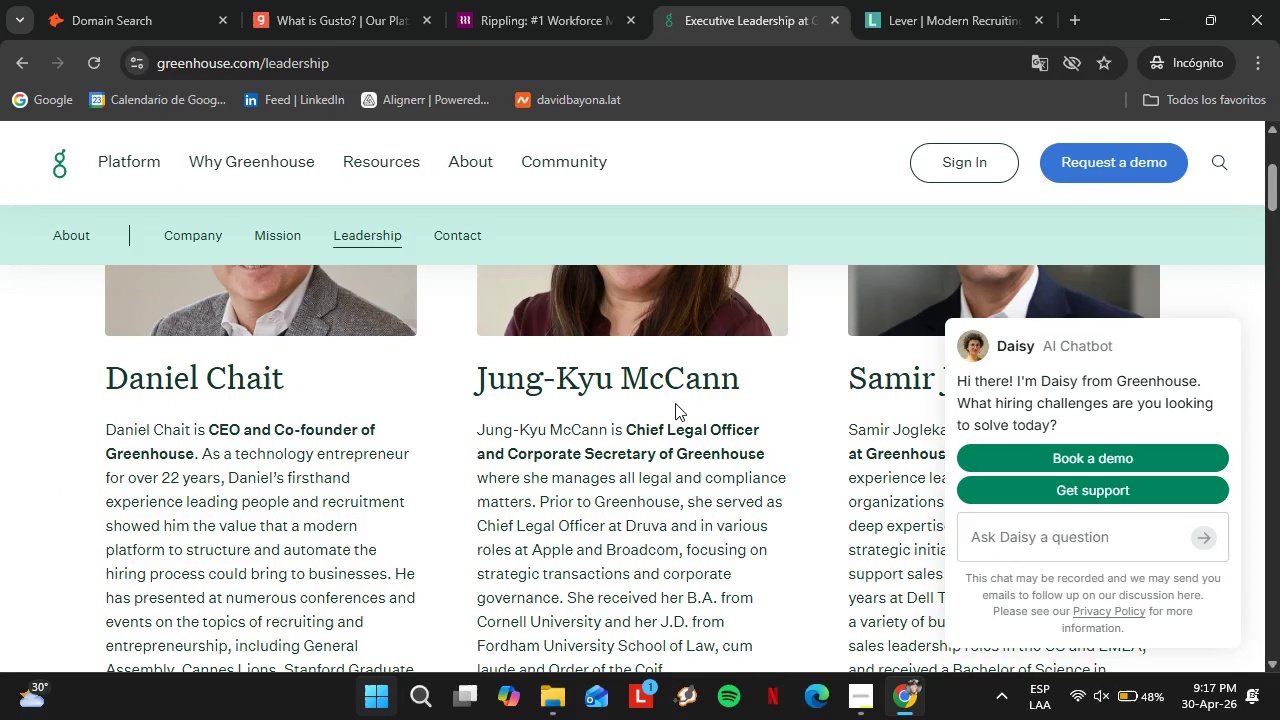 
wait(9.85)
 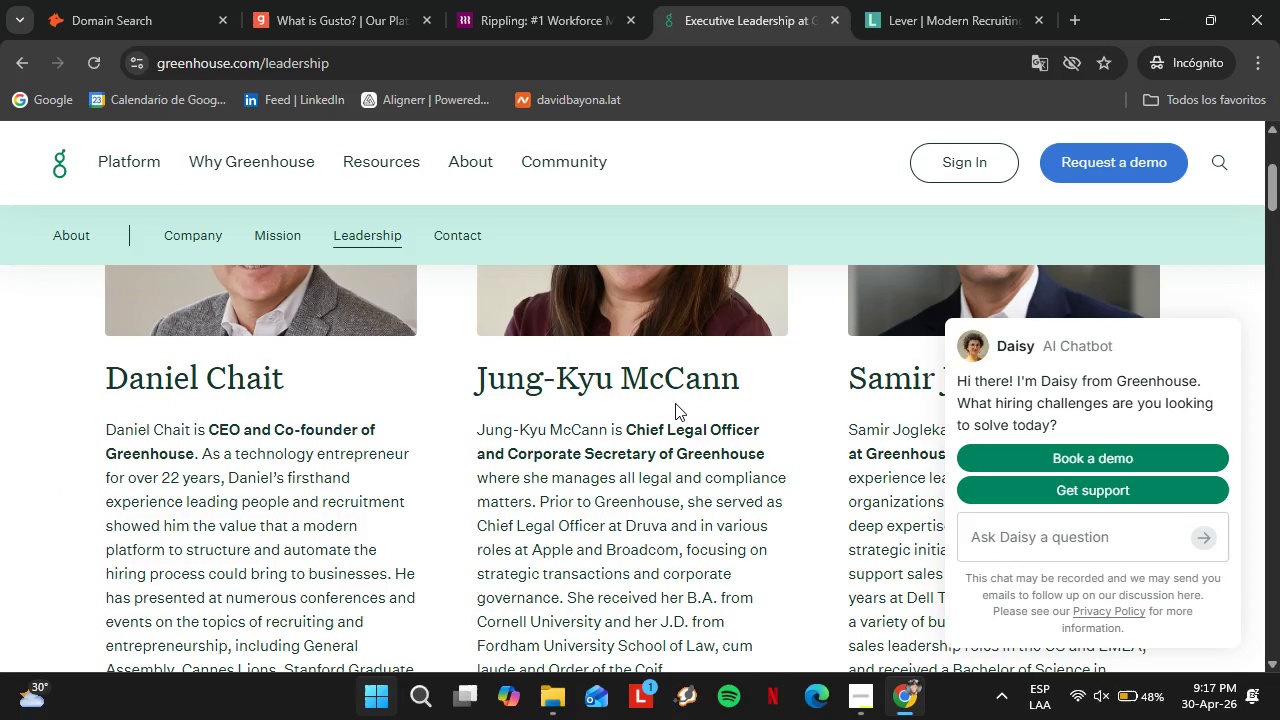 
left_click_drag(start_coordinate=[34, 0], to_coordinate=[41, 1])
 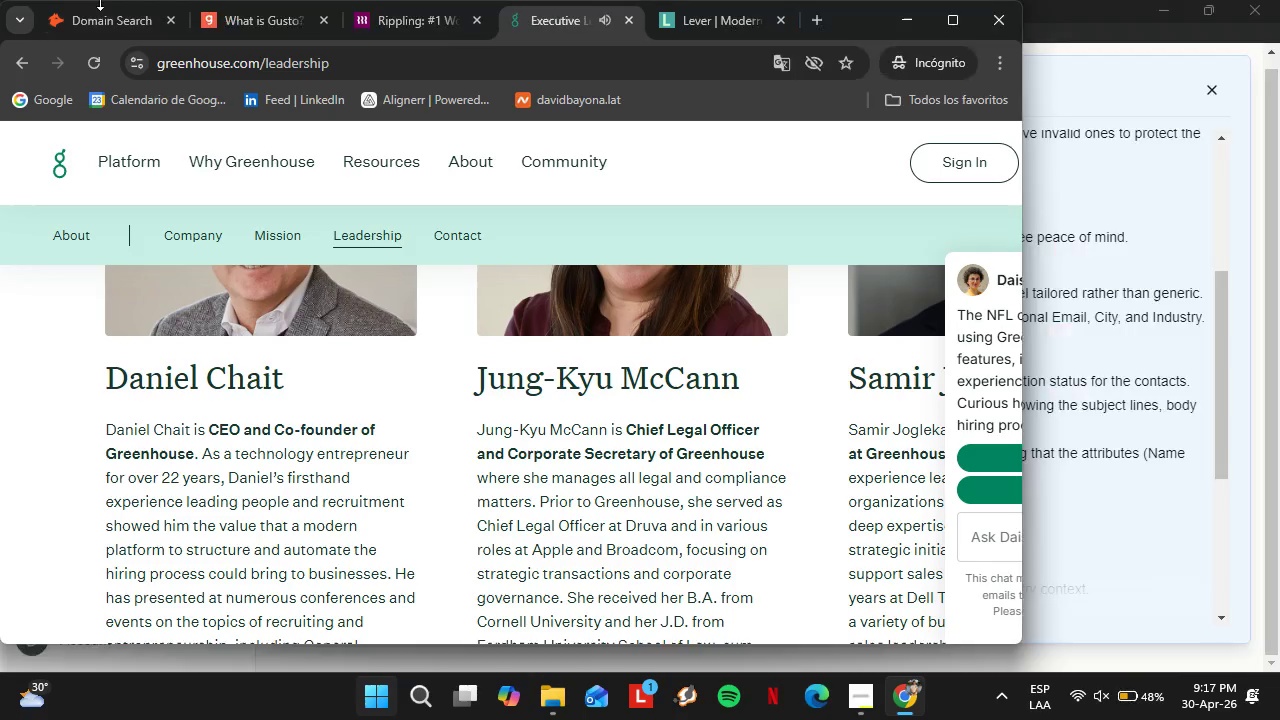 
double_click([100, 0])
 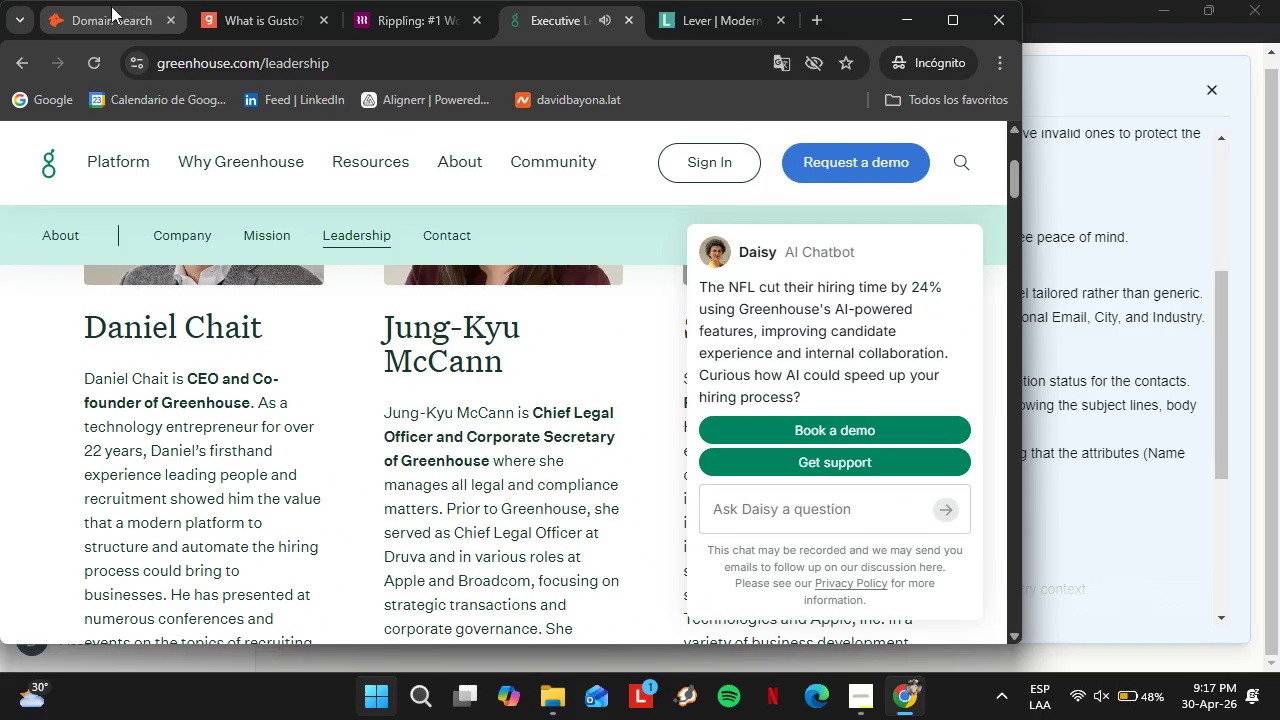 
left_click([104, 8])
 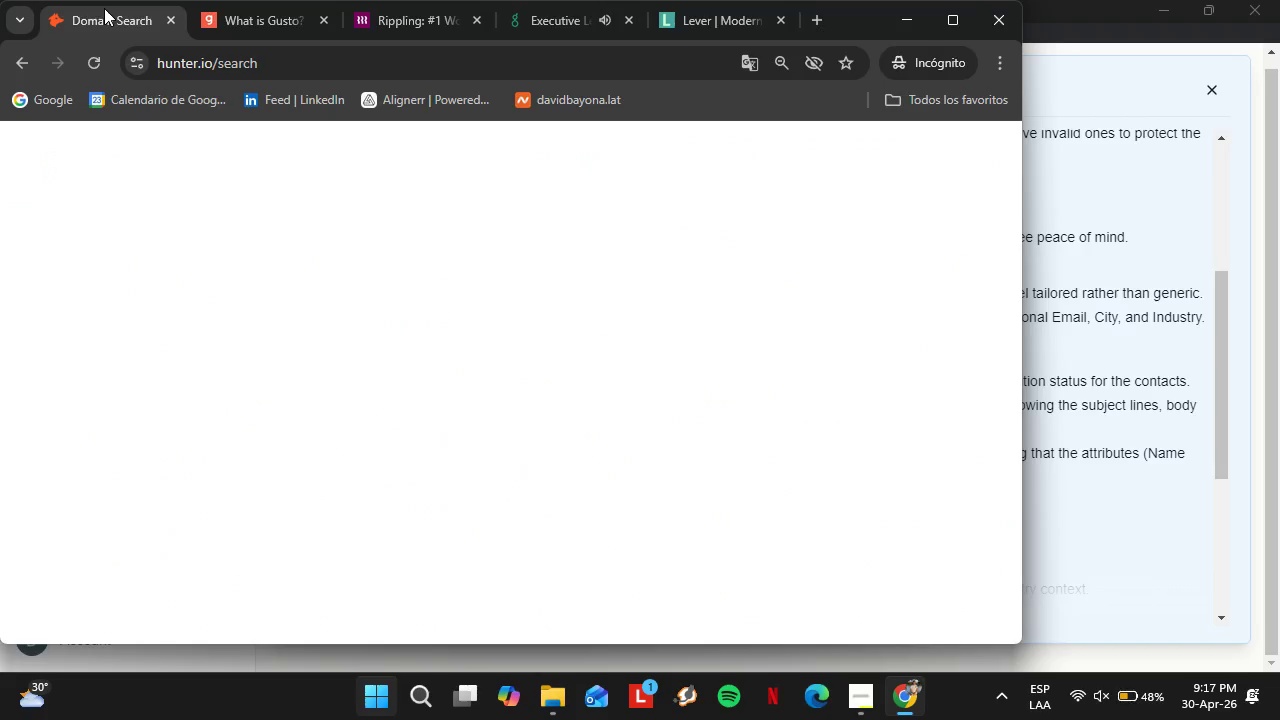 
left_click([951, 15])
 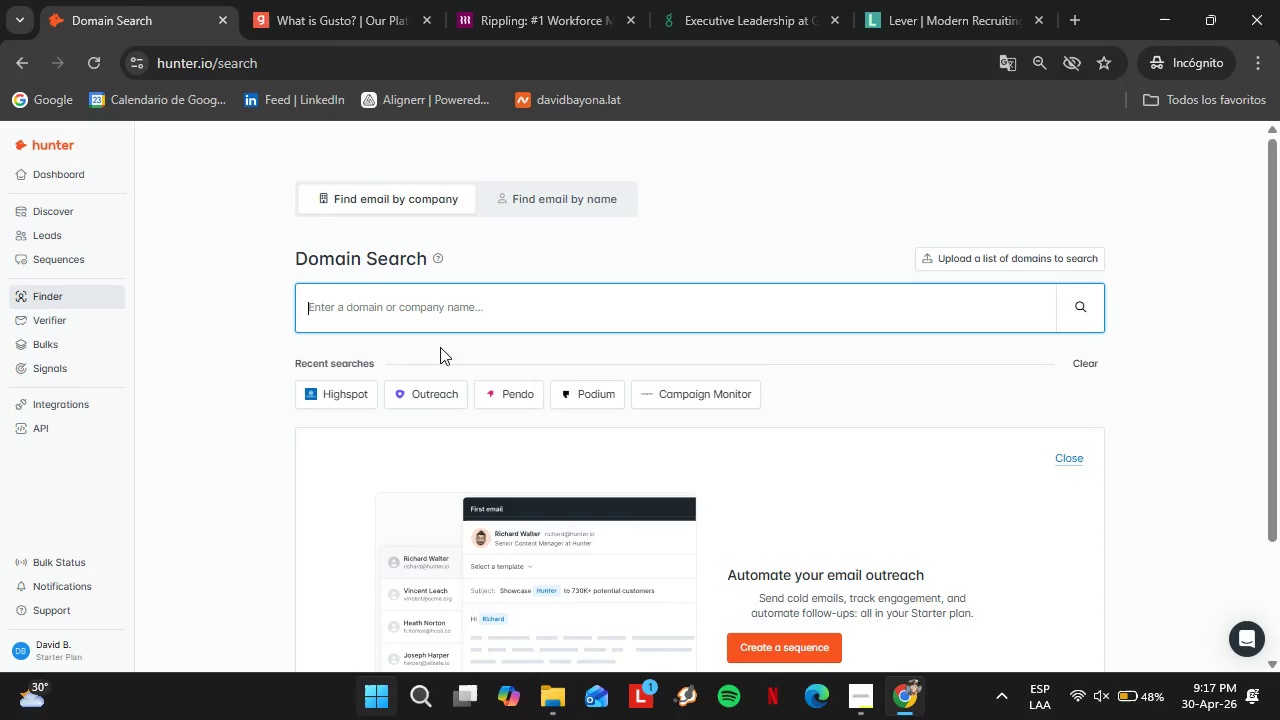 
wait(9.59)
 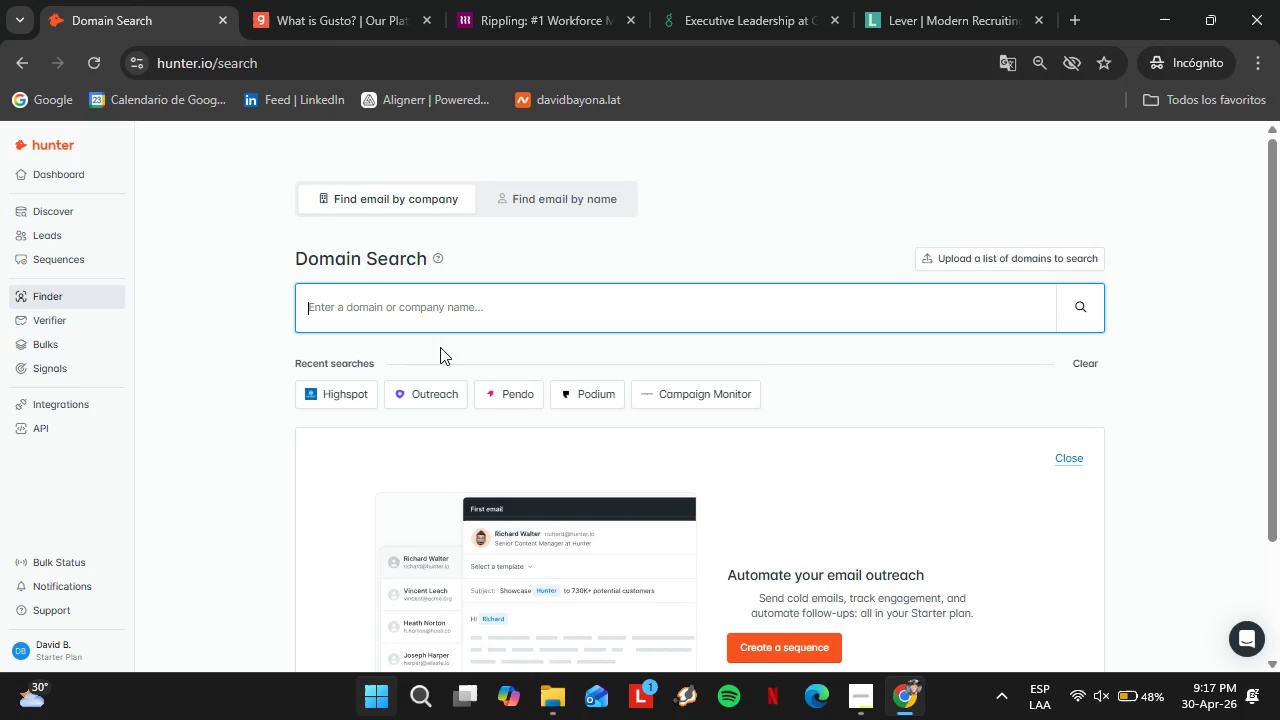 
type(gusto.com)
 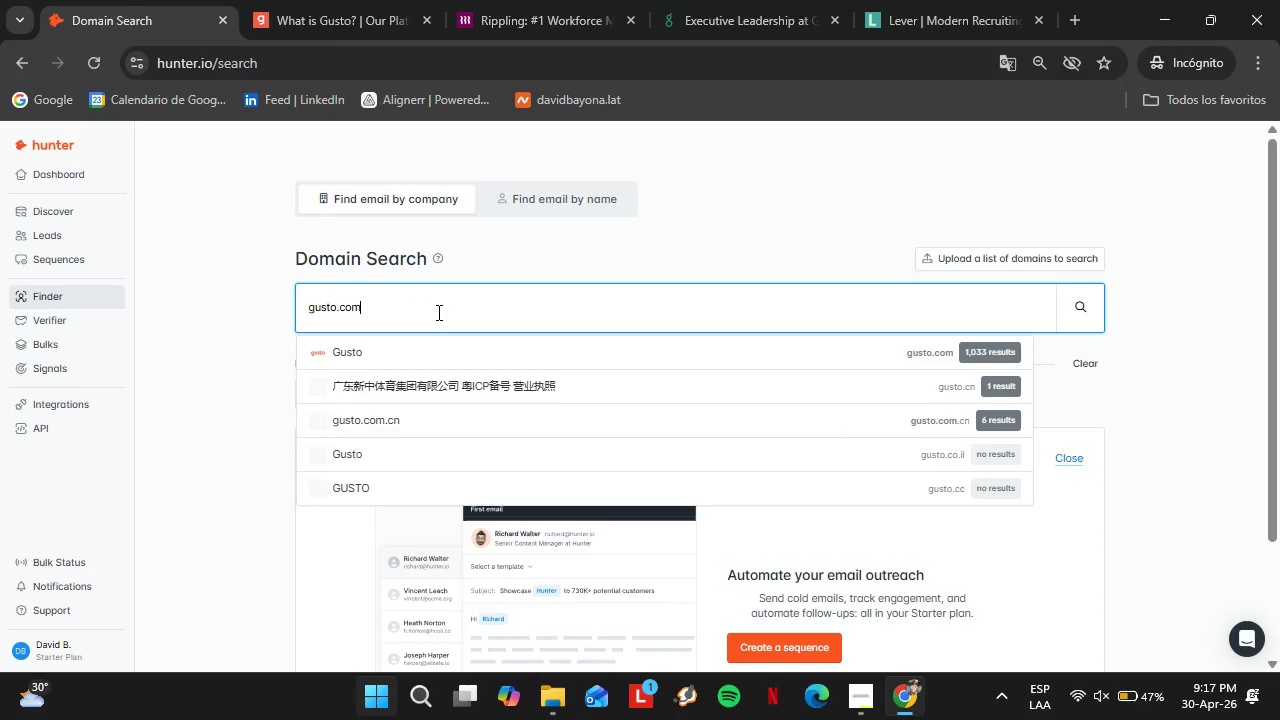 
key(Enter)
 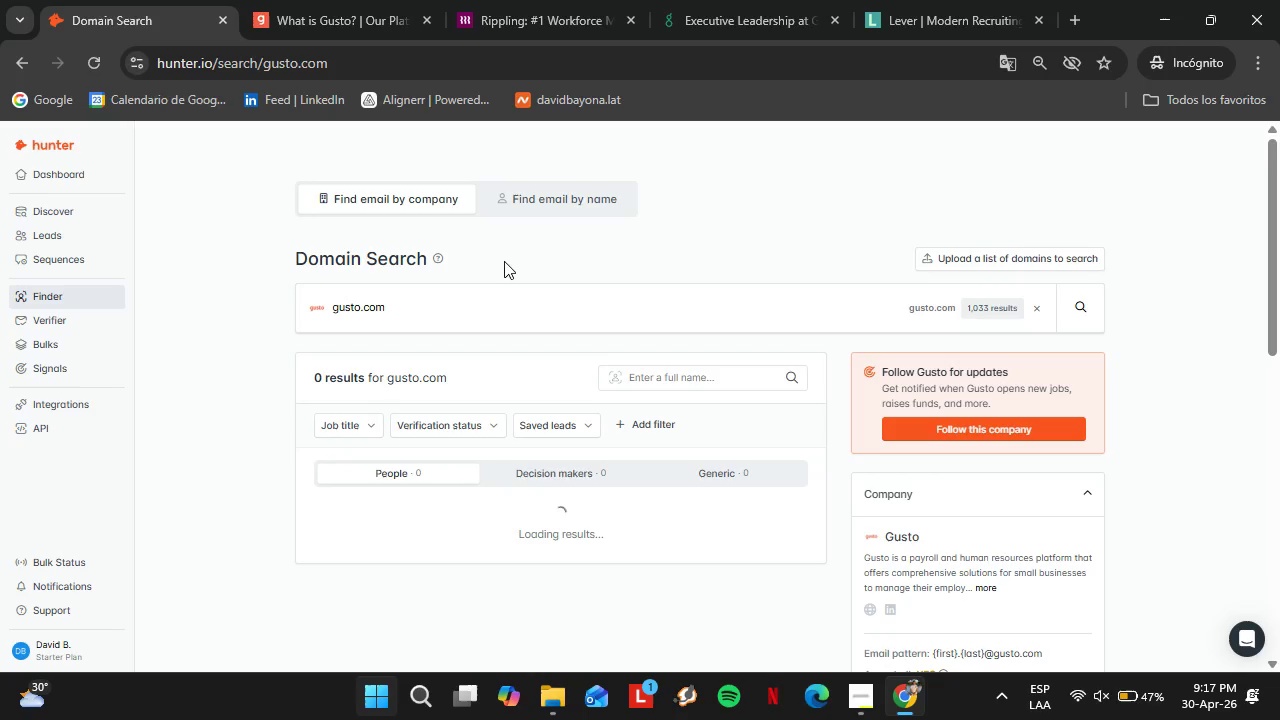 
wait(10.0)
 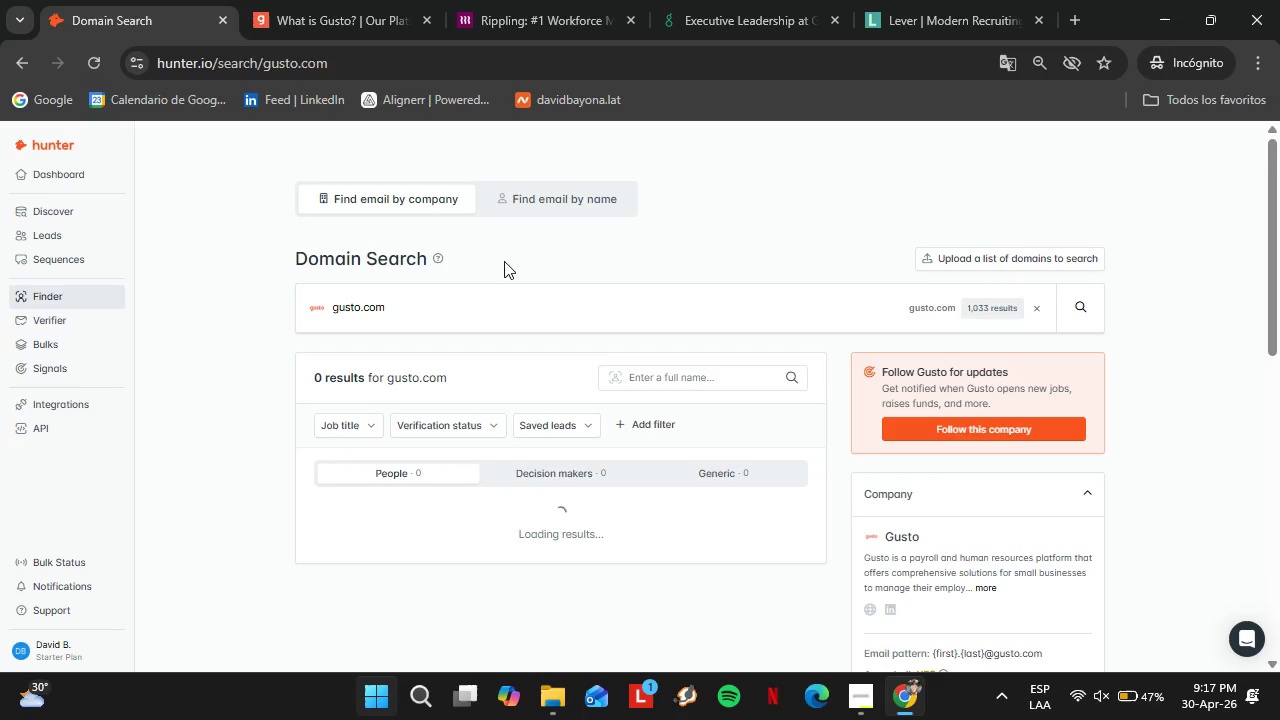 
left_click([333, 430])
 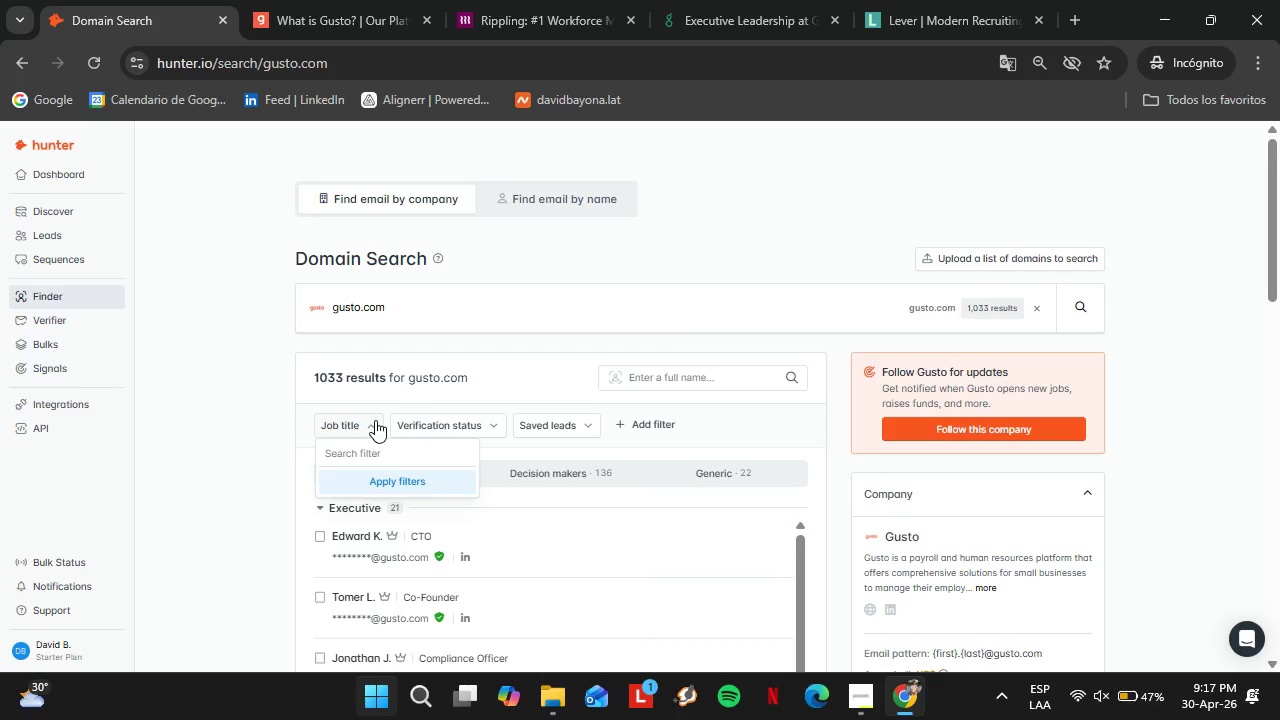 
left_click([393, 457])
 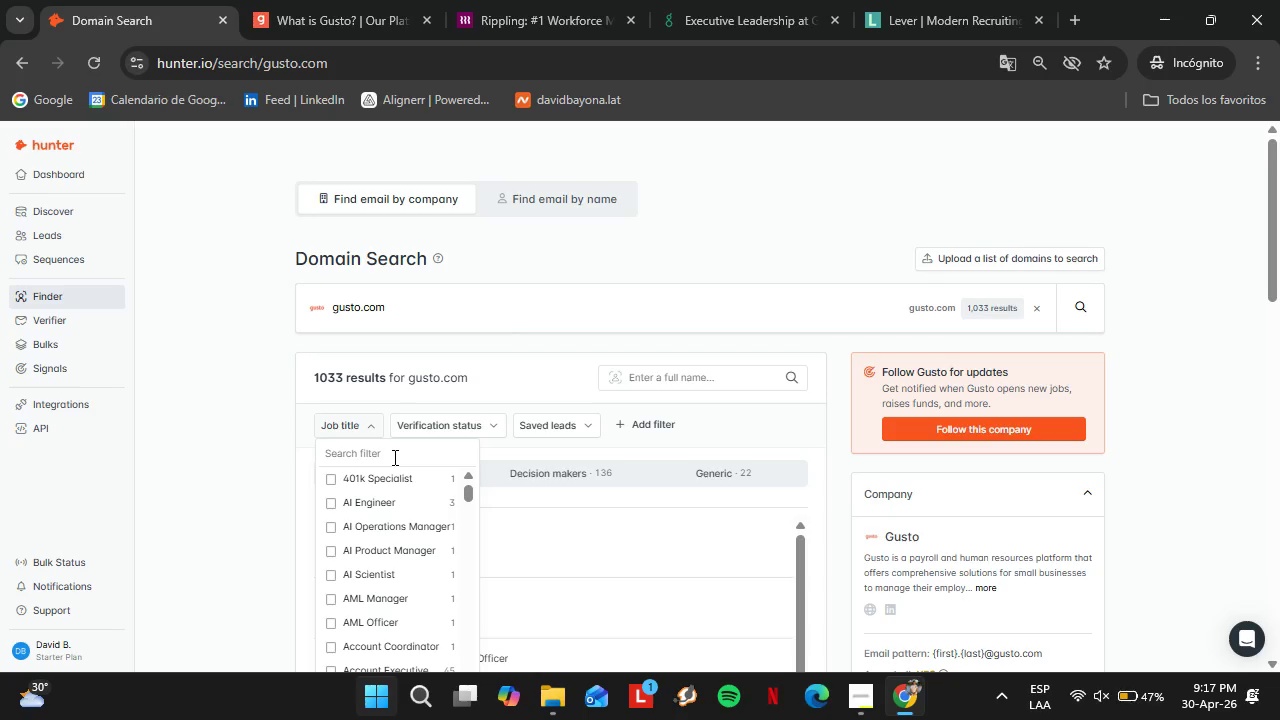 
wait(19.42)
 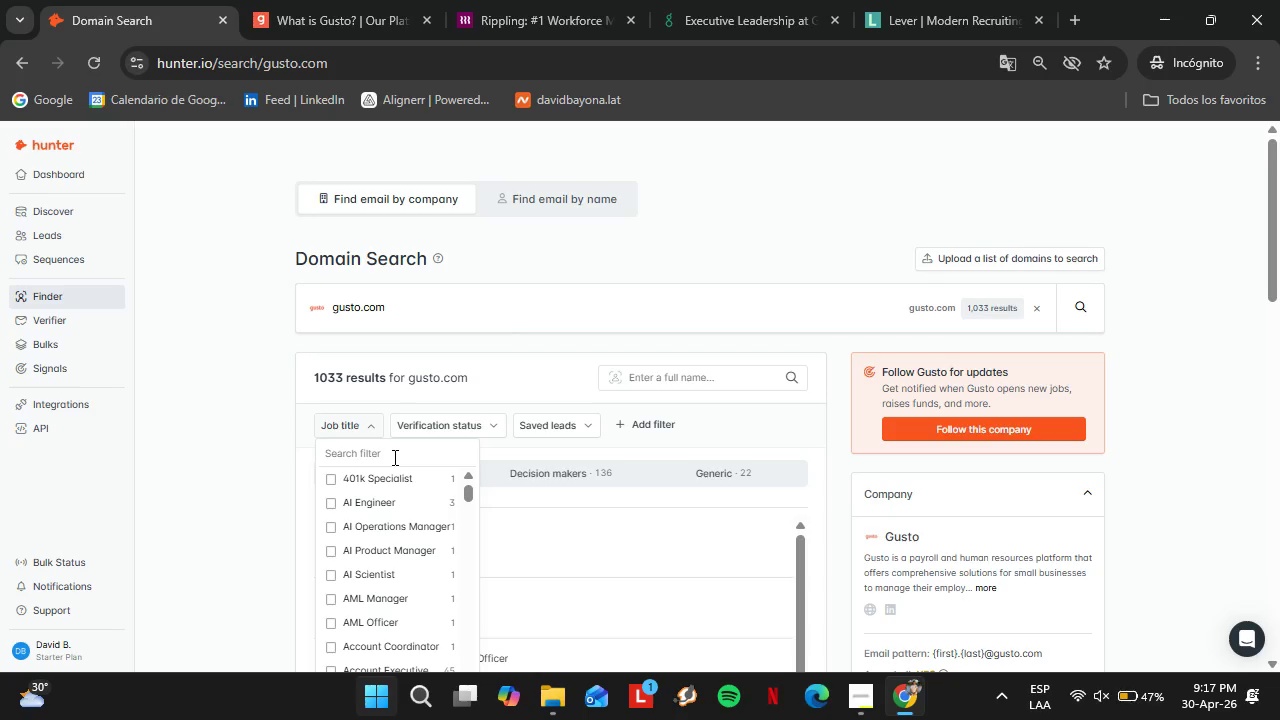 
type(hr)
 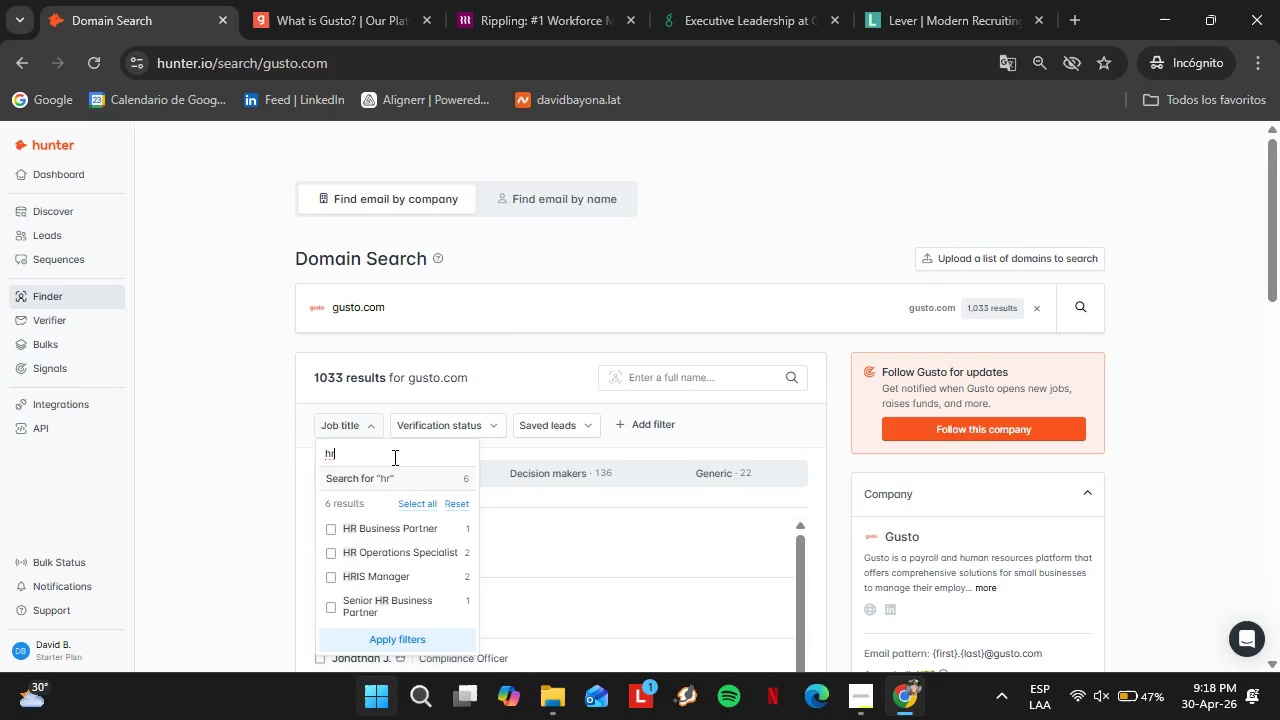 
key(Backspace)
type(um)
 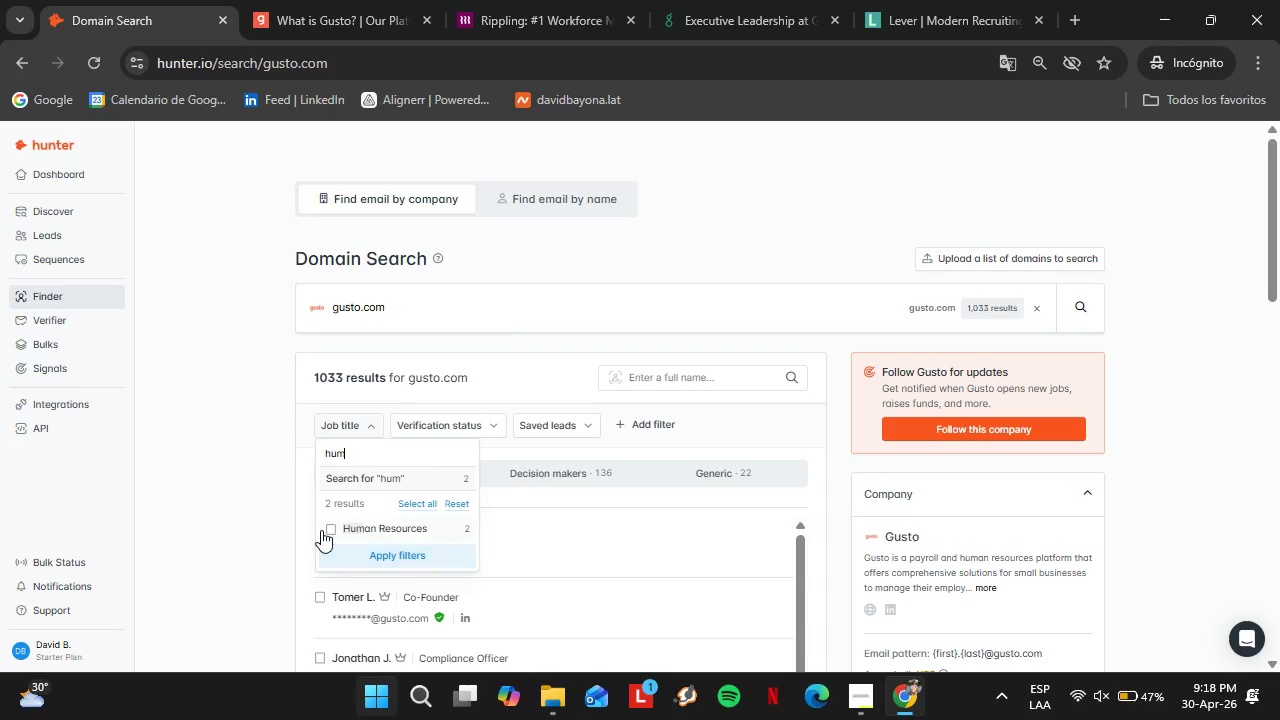 
left_click([330, 529])
 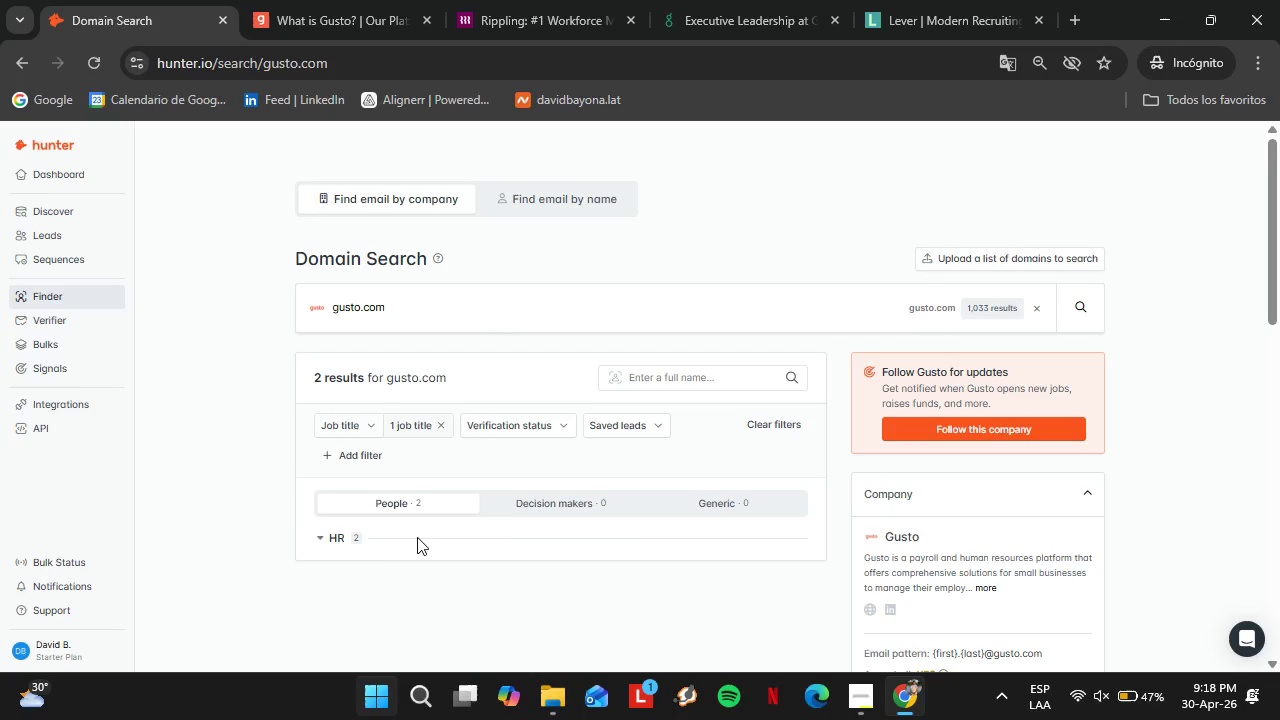 
scroll: coordinate [498, 536], scroll_direction: down, amount: 1.0
 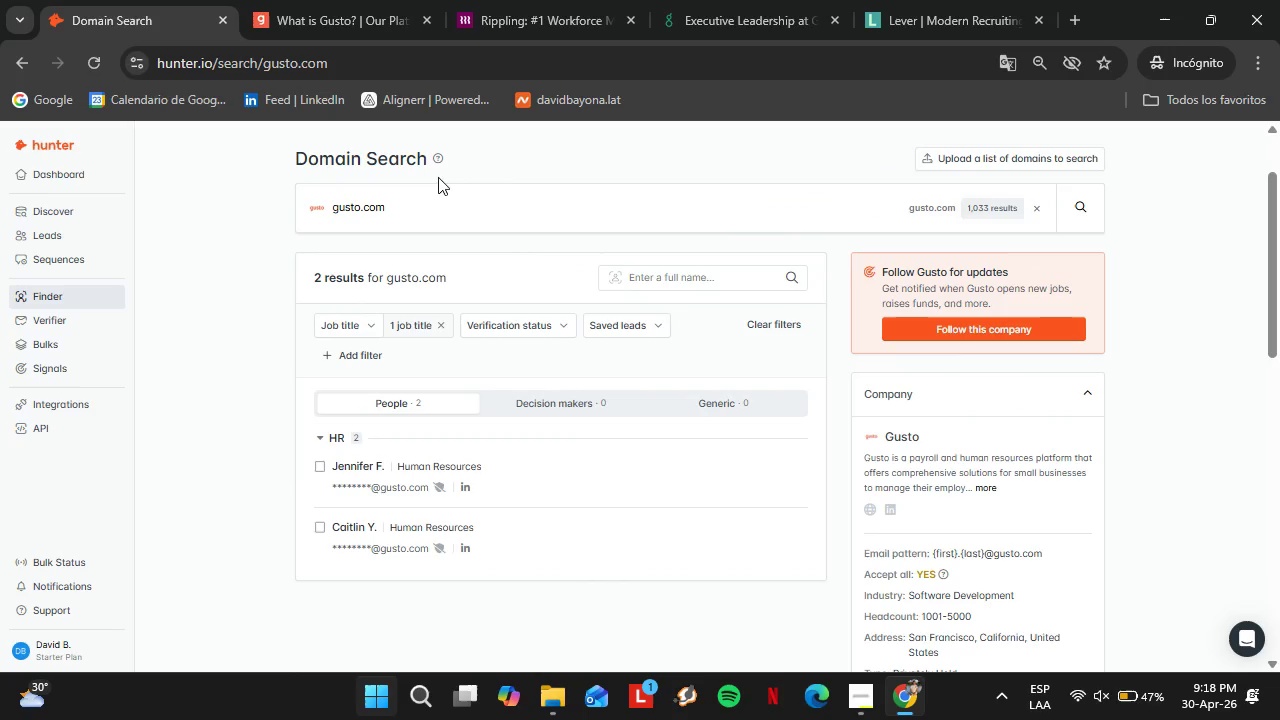 
left_click_drag(start_coordinate=[410, 194], to_coordinate=[316, 200])
 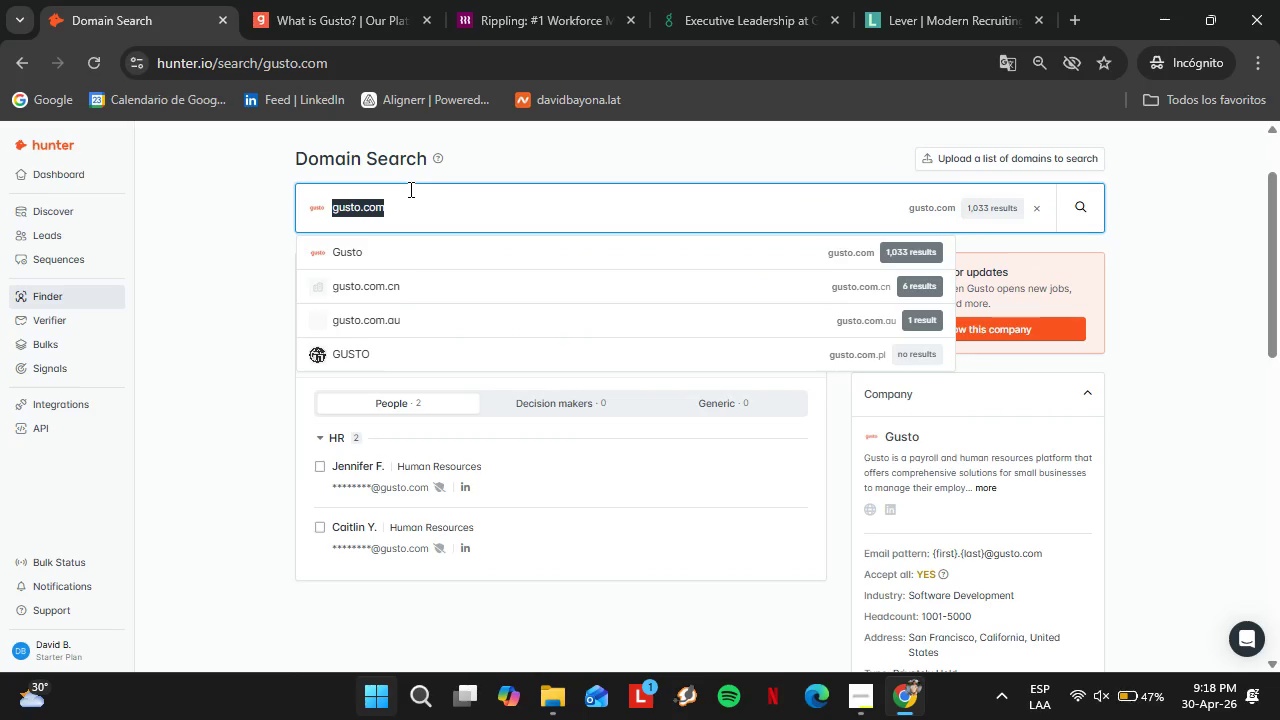 
type(rippling.com)
 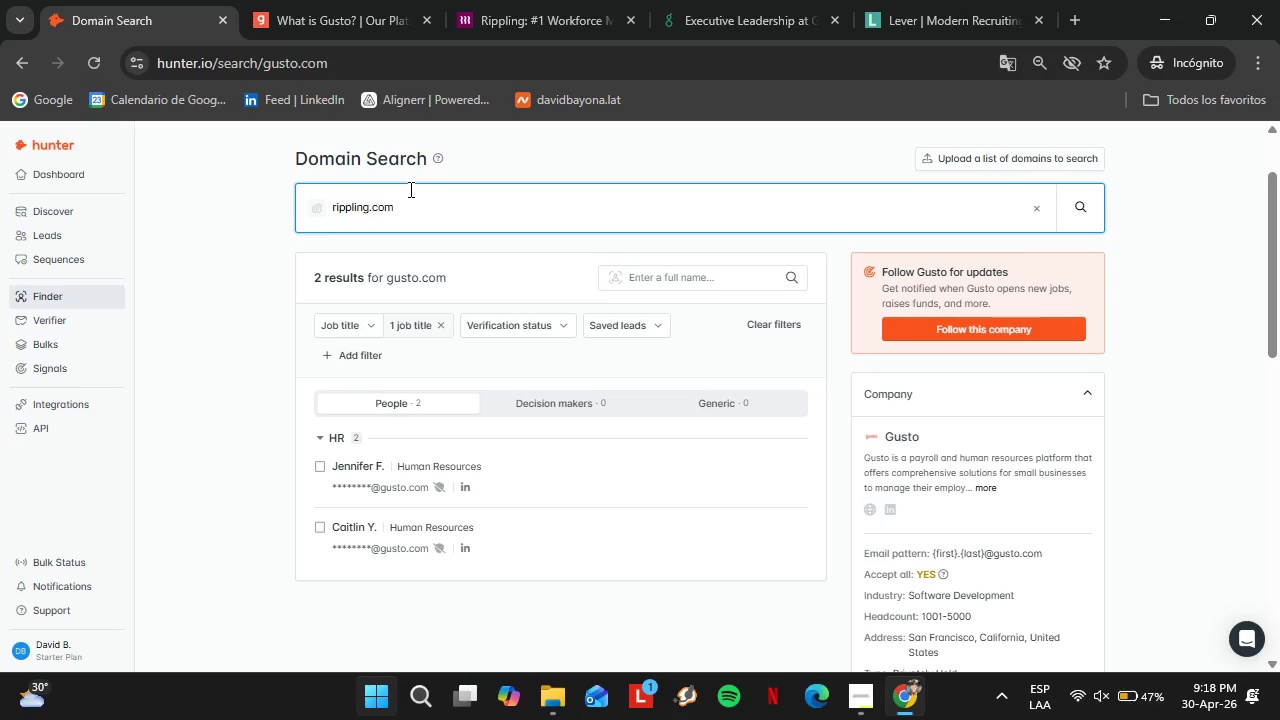 
key(Enter)
 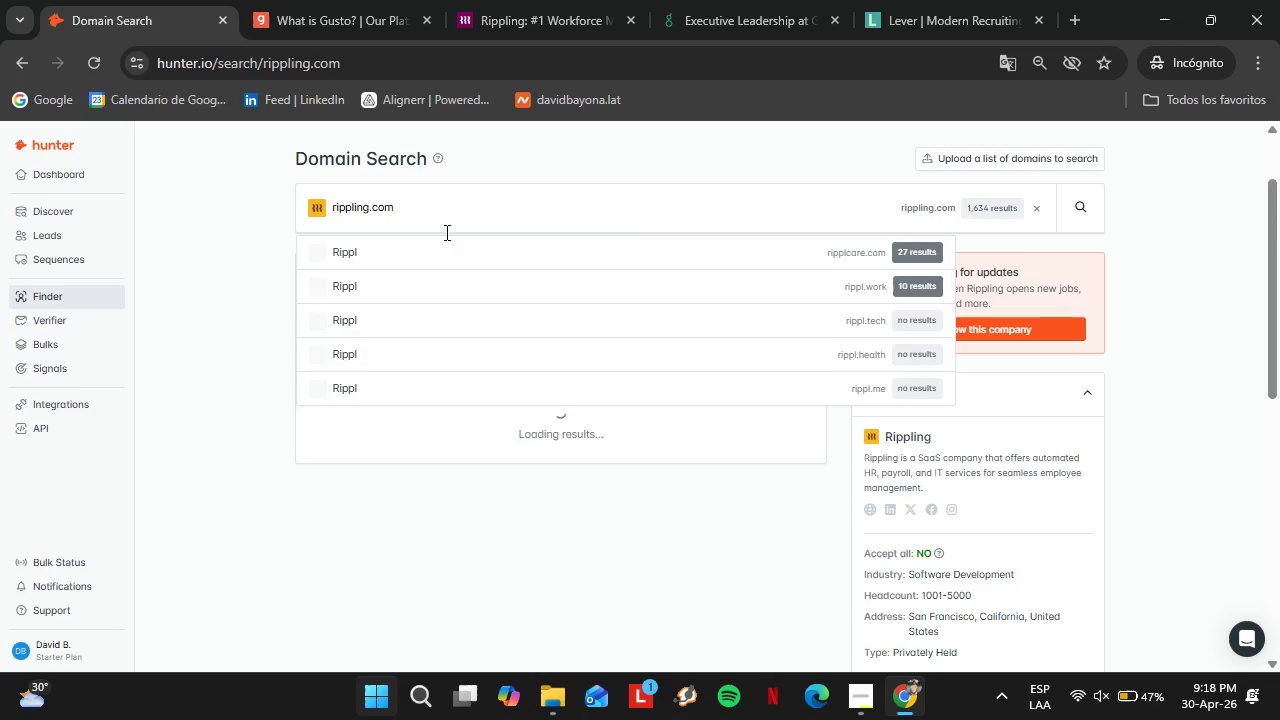 
left_click([461, 247])
 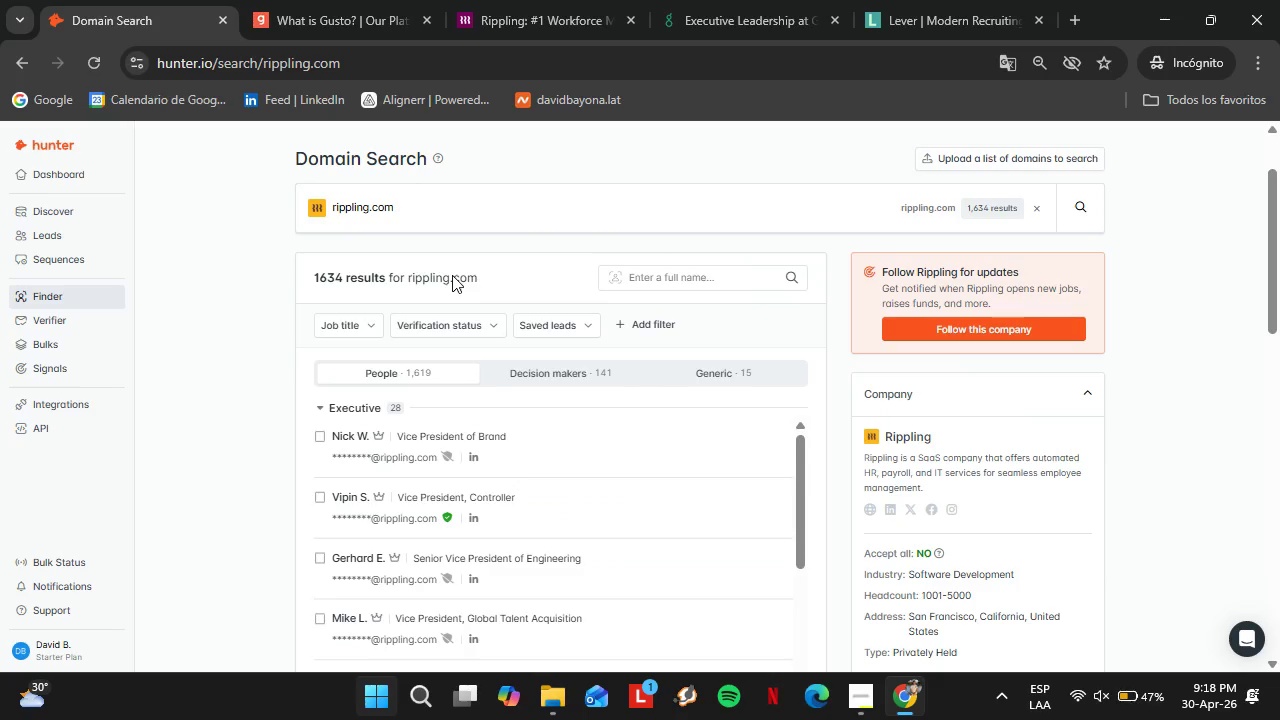 
left_click([350, 328])
 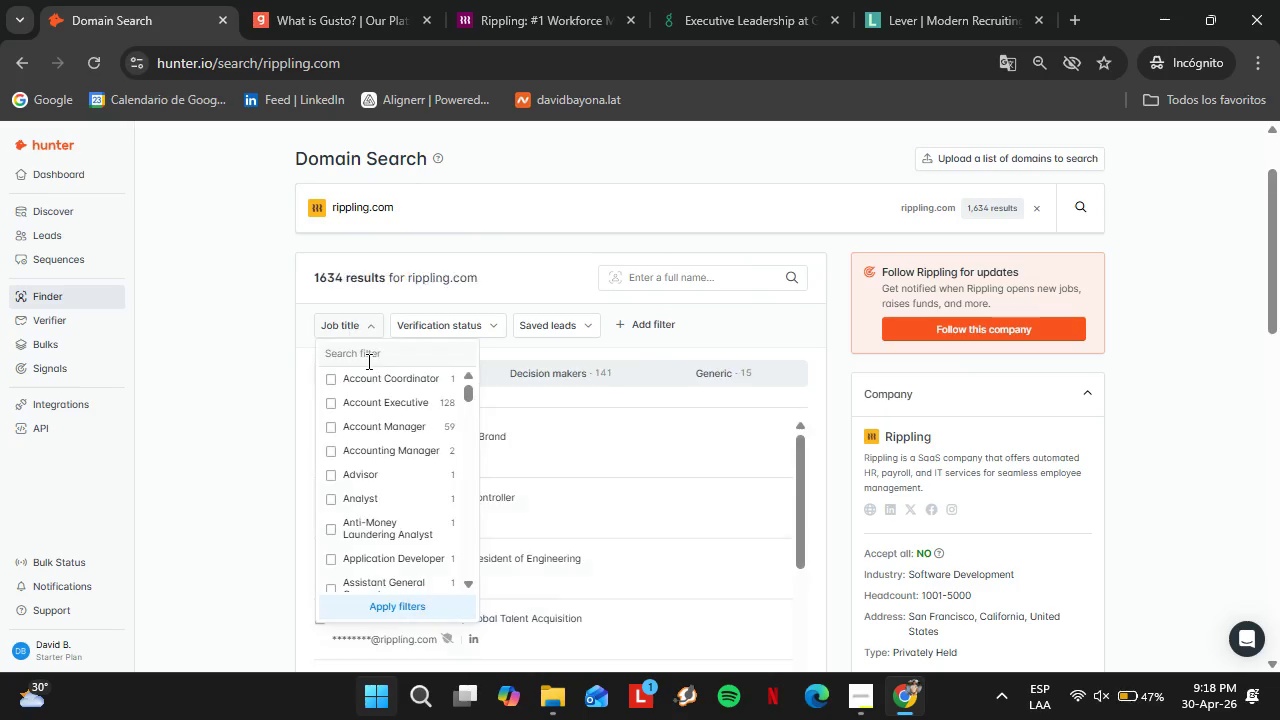 
left_click([365, 363])
 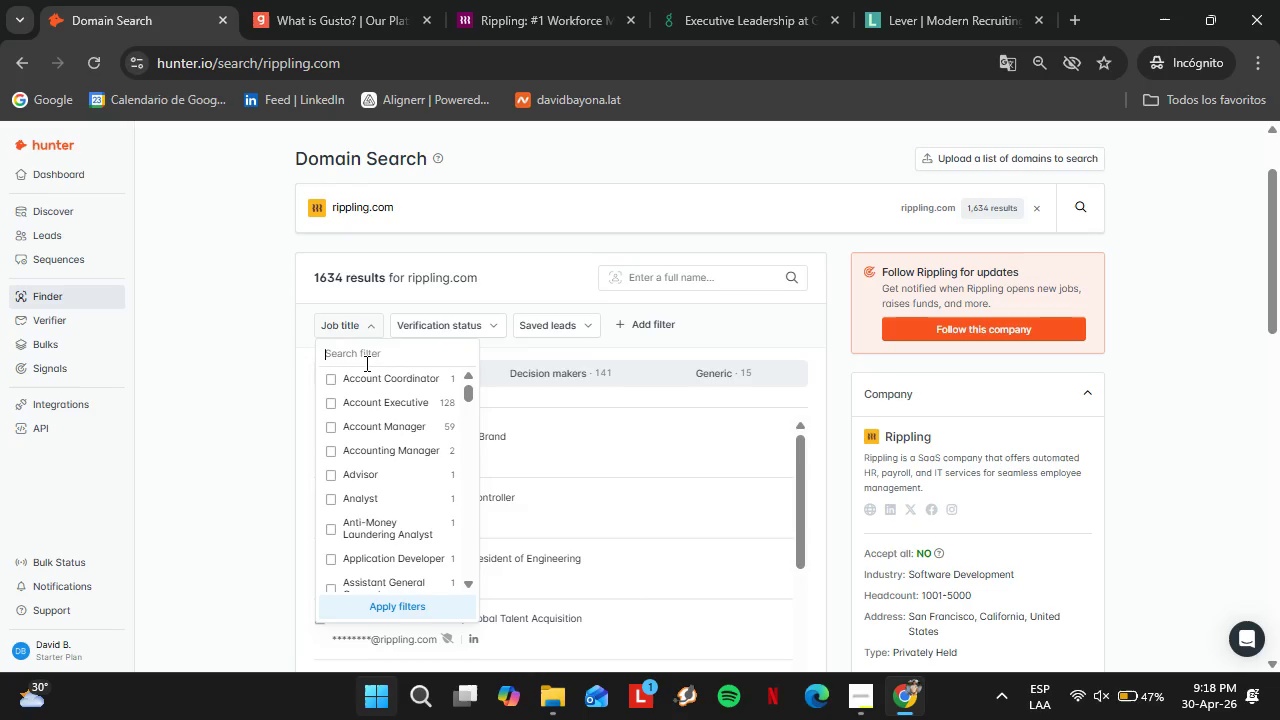 
type(hr)
 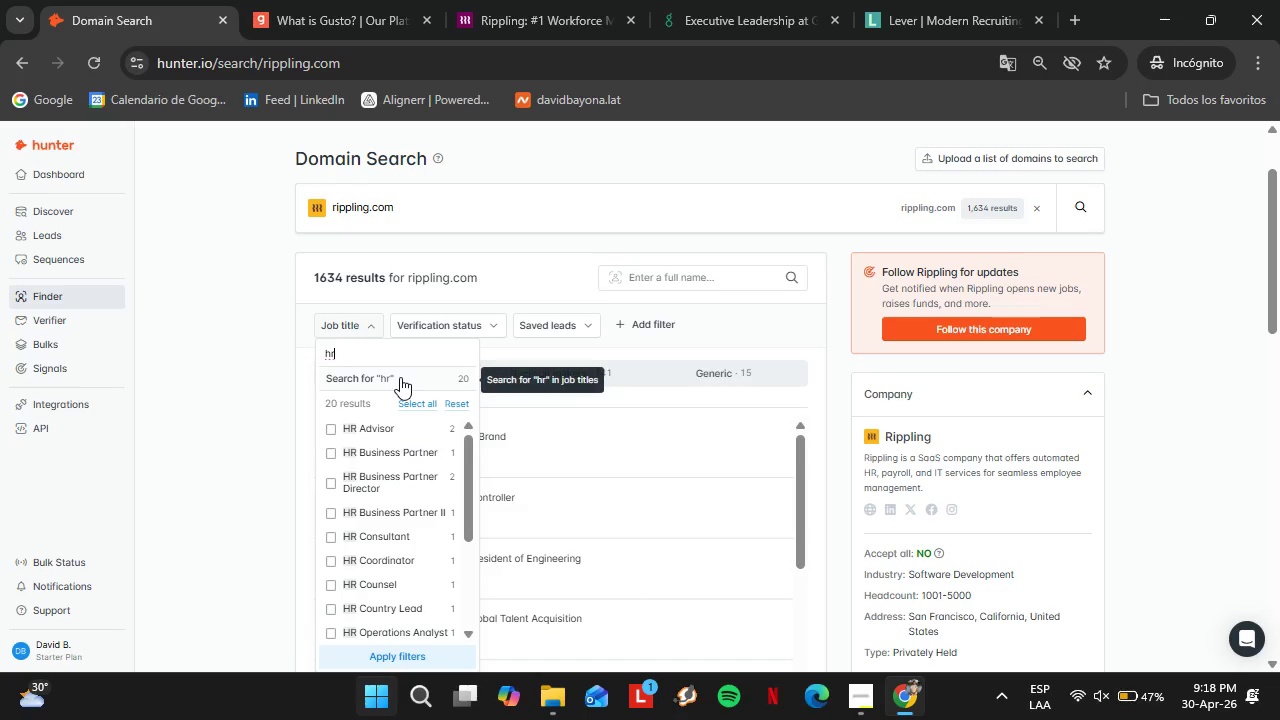 
key(Space)
 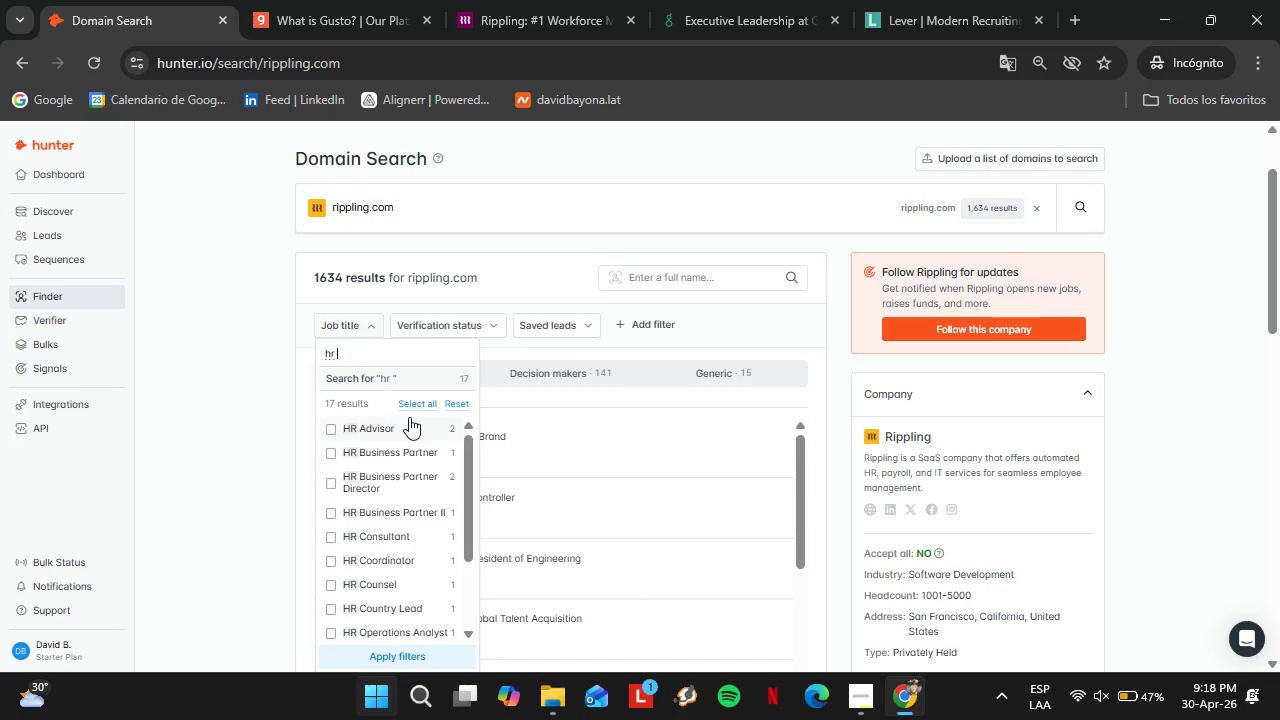 
key(M)
 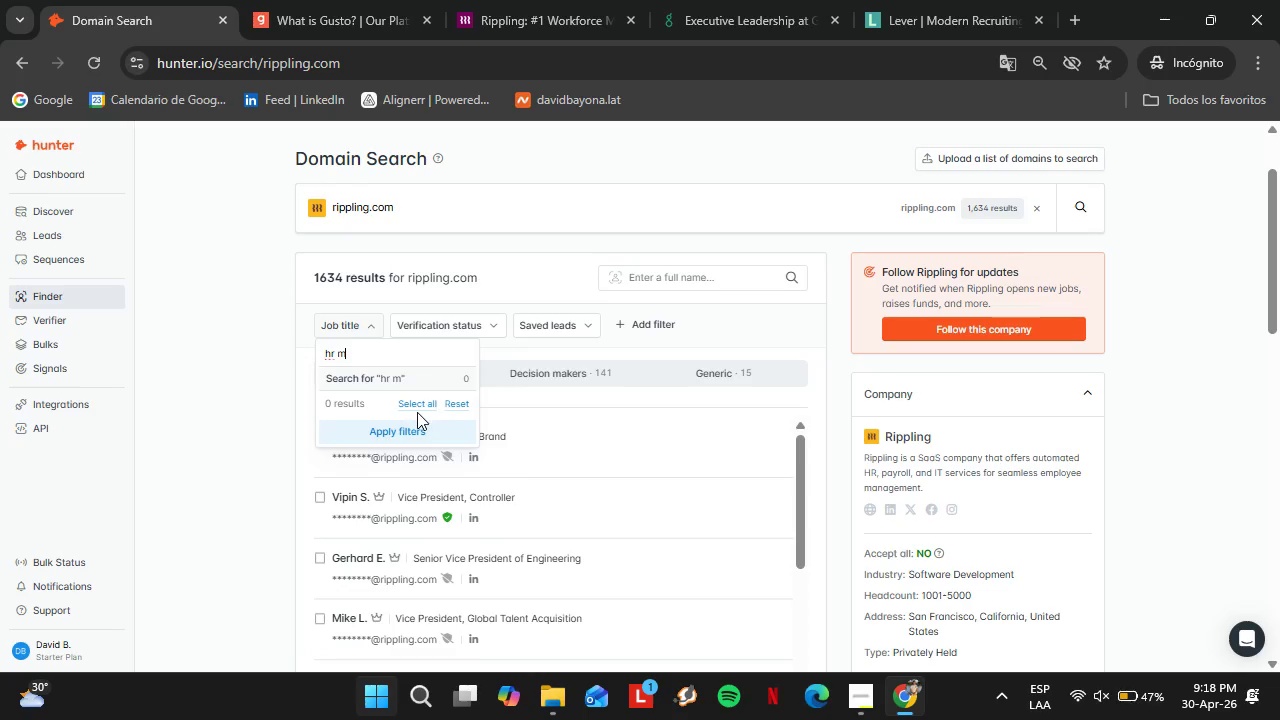 
key(Backspace)
 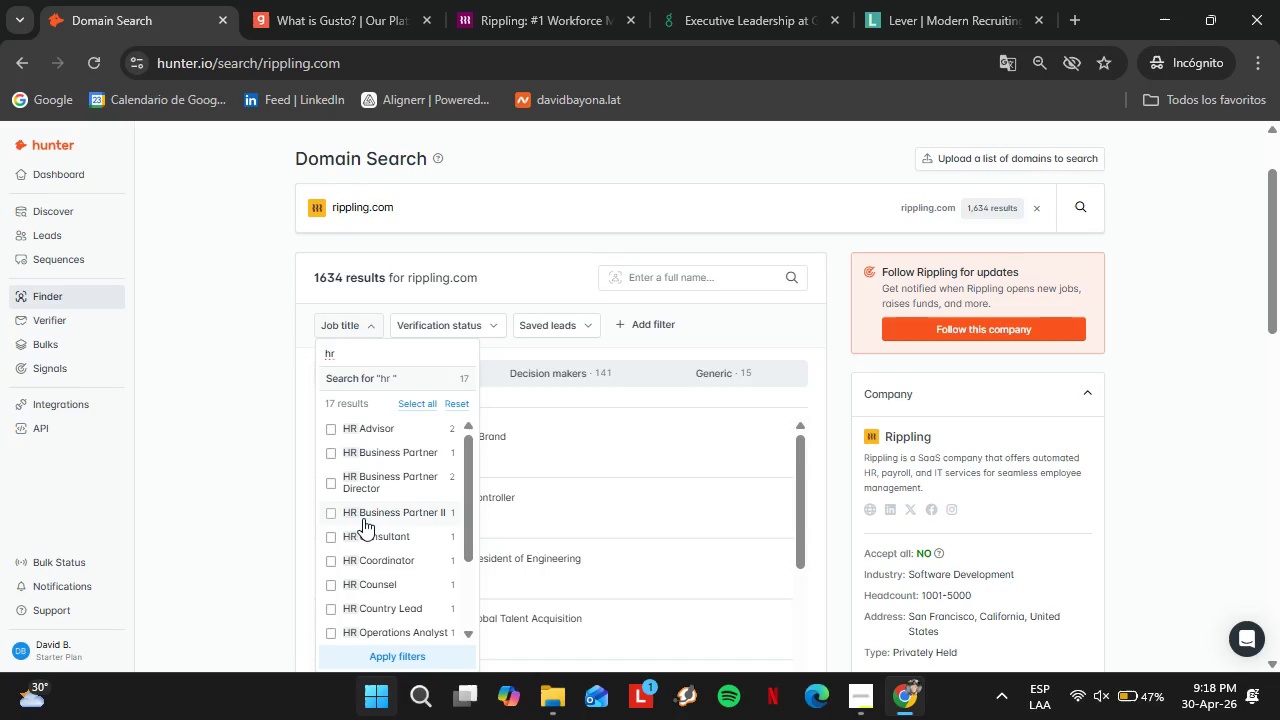 
scroll: coordinate [406, 502], scroll_direction: down, amount: 3.0
 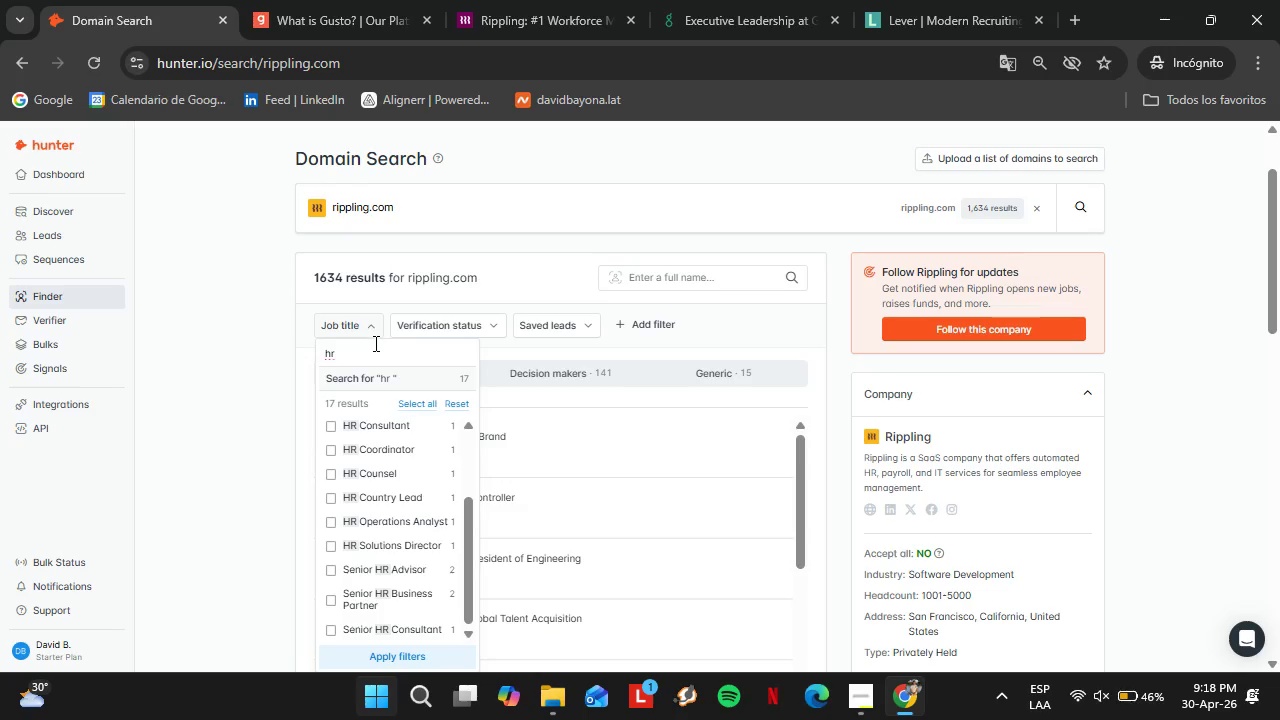 
key(Backspace)
key(Backspace)
type(um)
 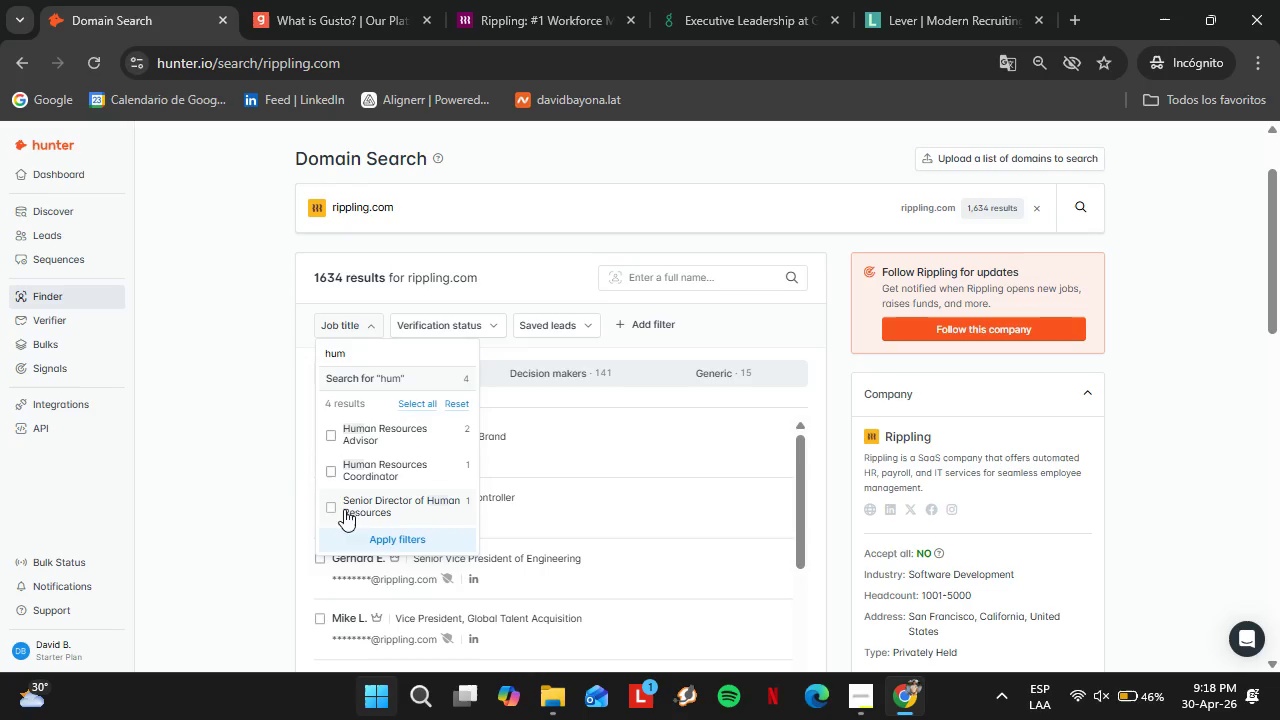 
left_click_drag(start_coordinate=[358, 356], to_coordinate=[280, 353])
 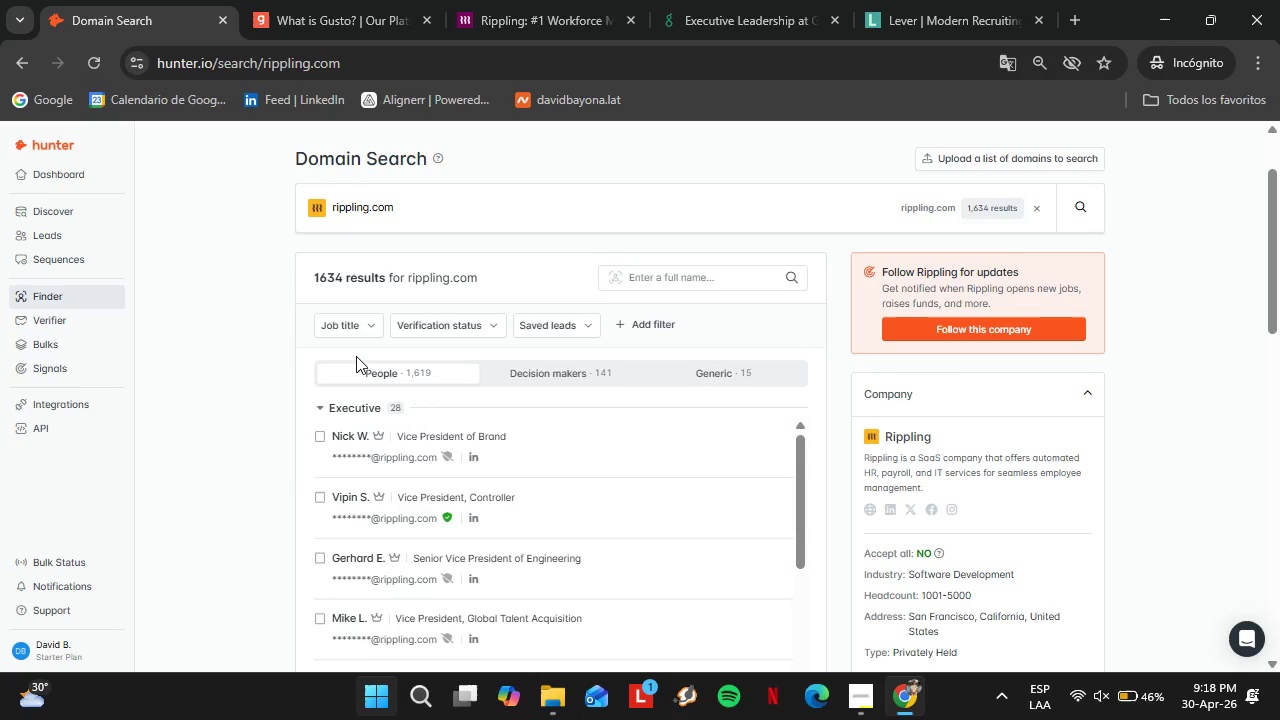 
left_click([352, 328])
 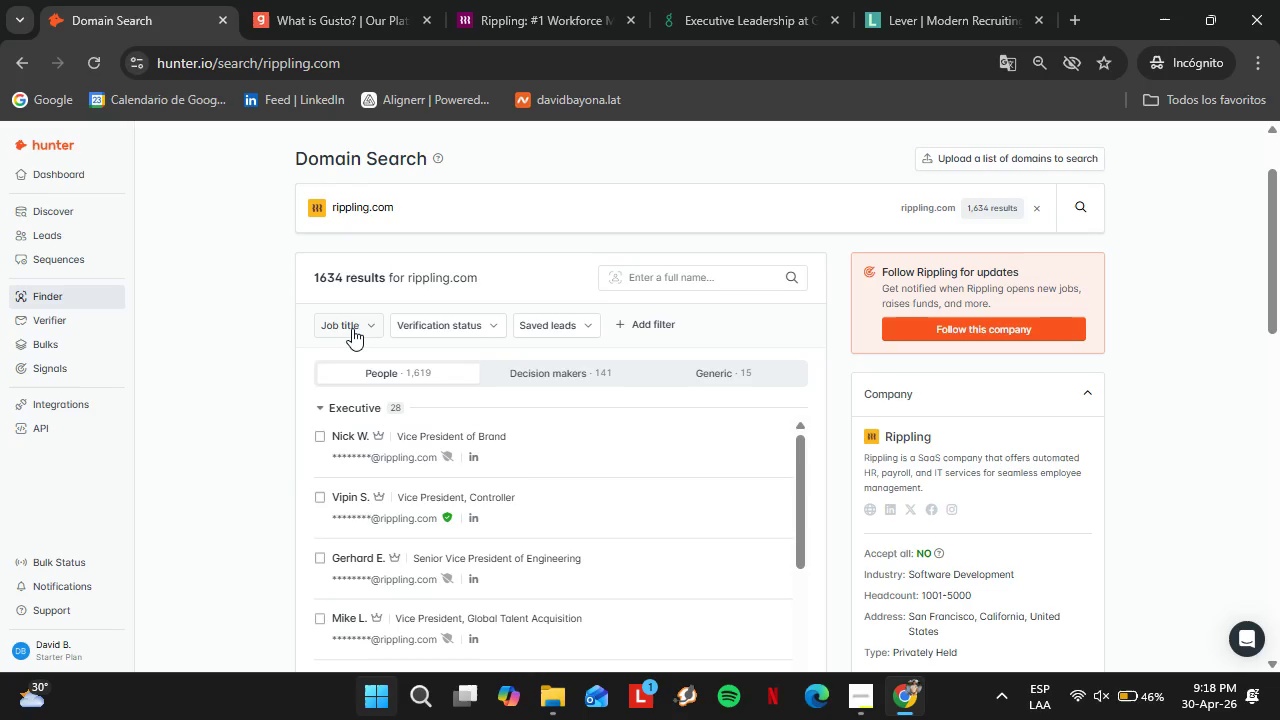 
double_click([353, 347])
 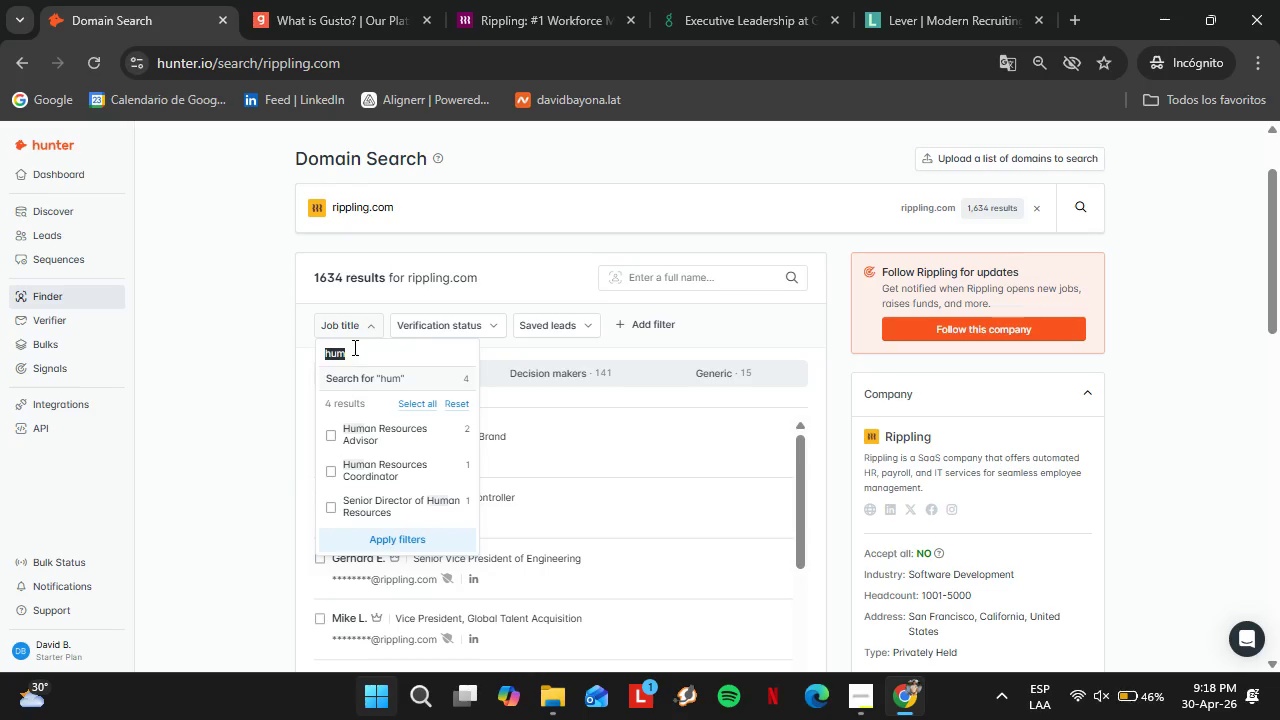 
type(latticepeople.com)
 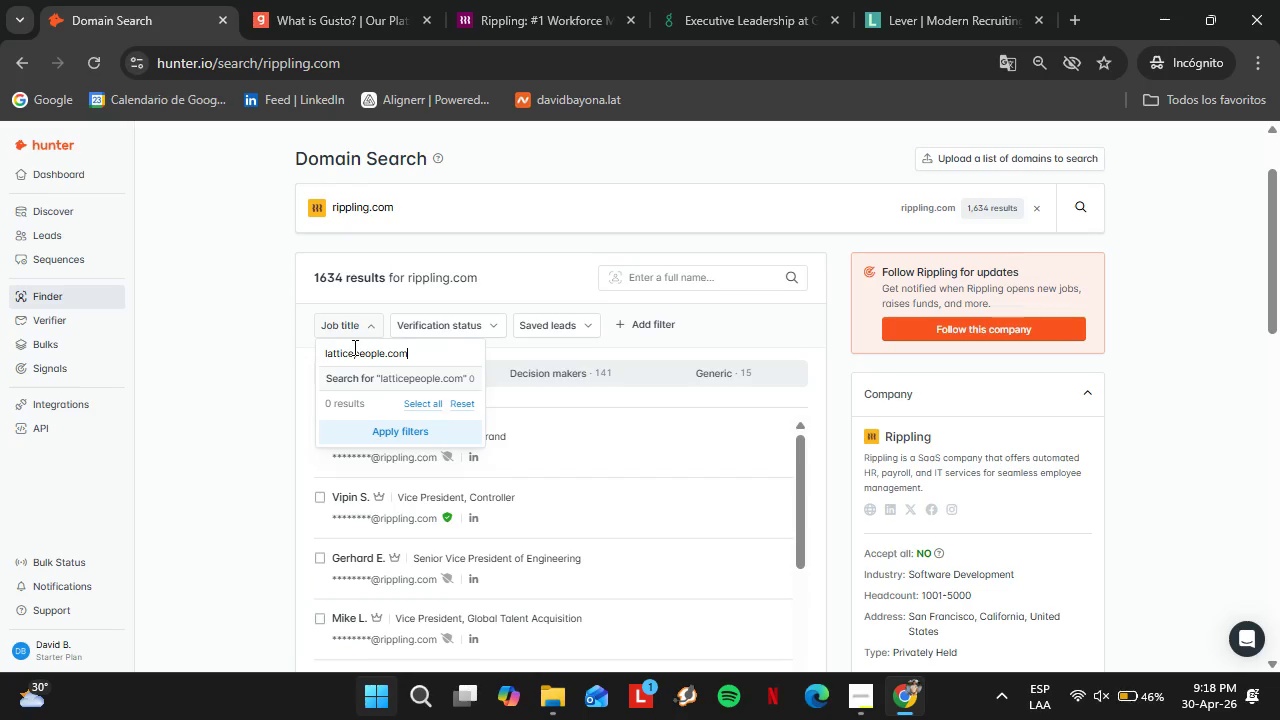 
double_click([353, 347])
 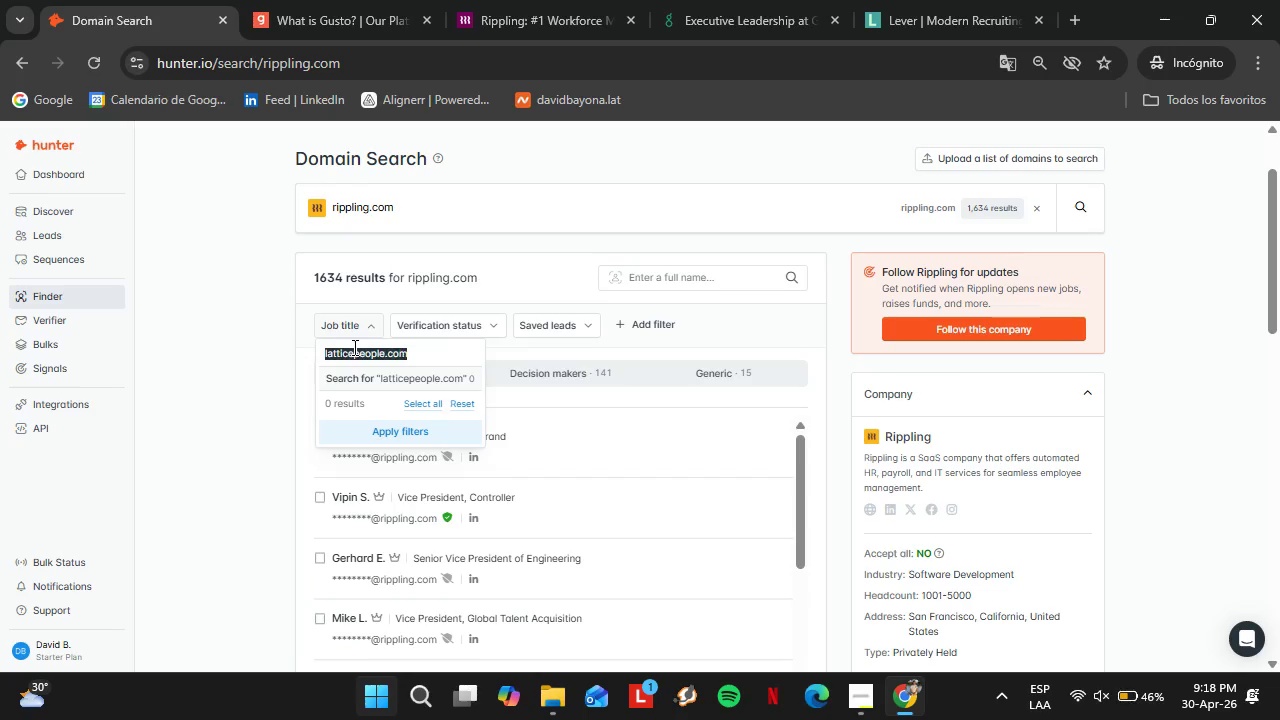 
triple_click([353, 347])
 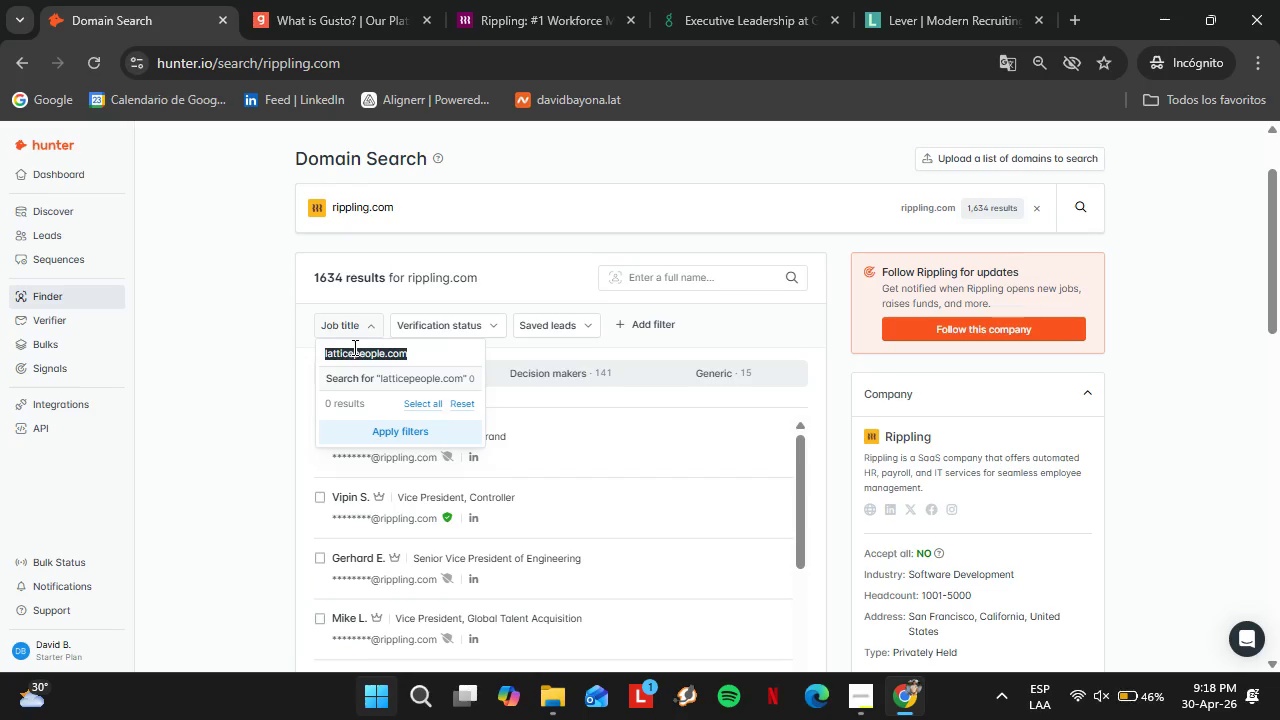 
key(Control+C)
 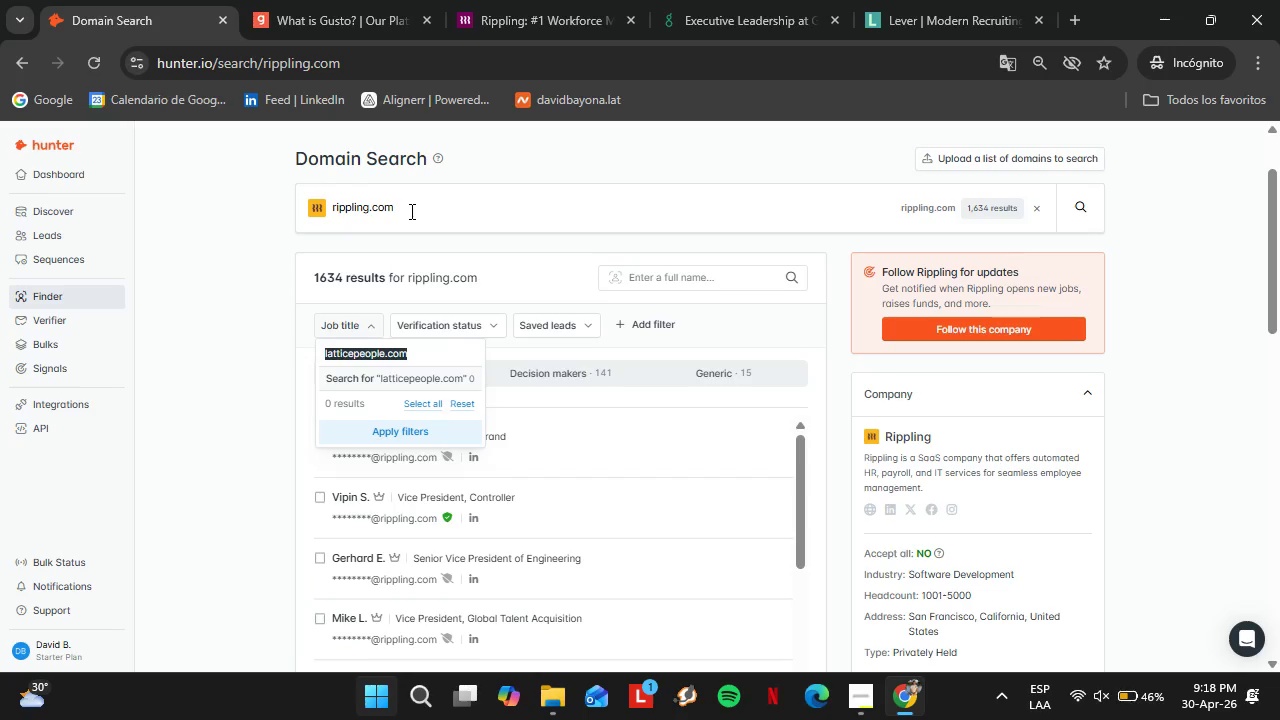 
double_click([410, 211])
 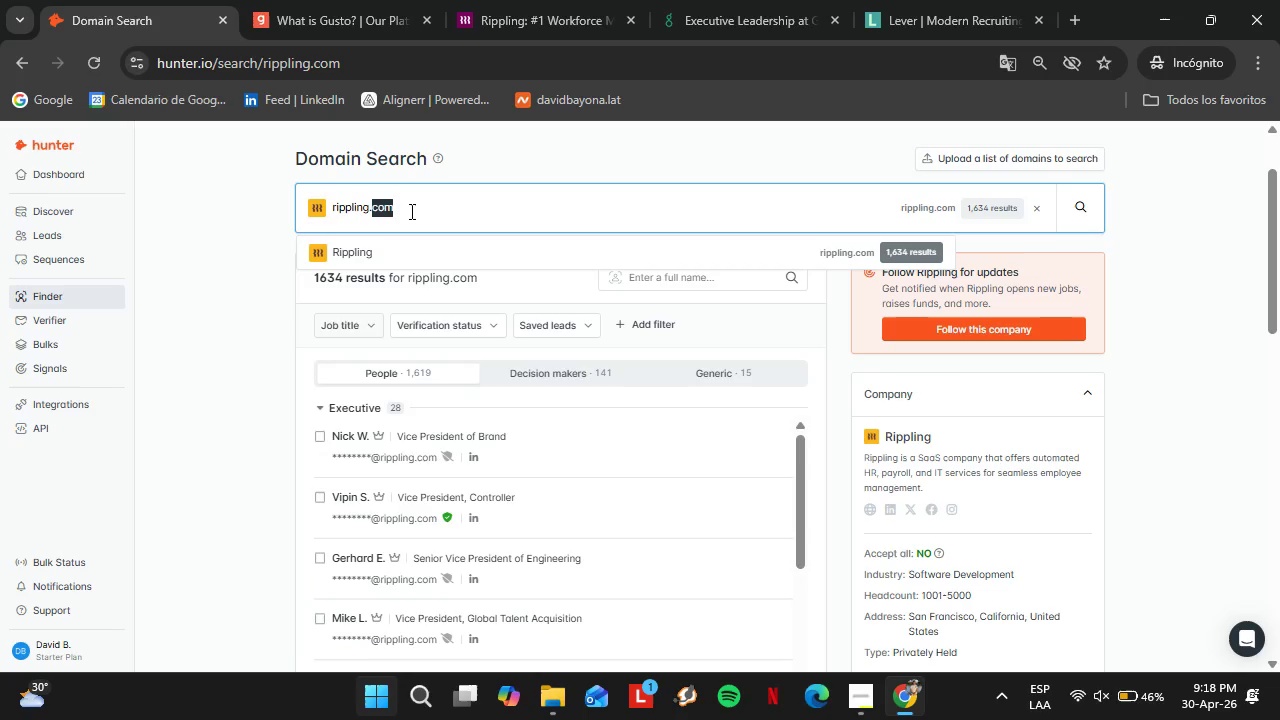 
triple_click([410, 211])
 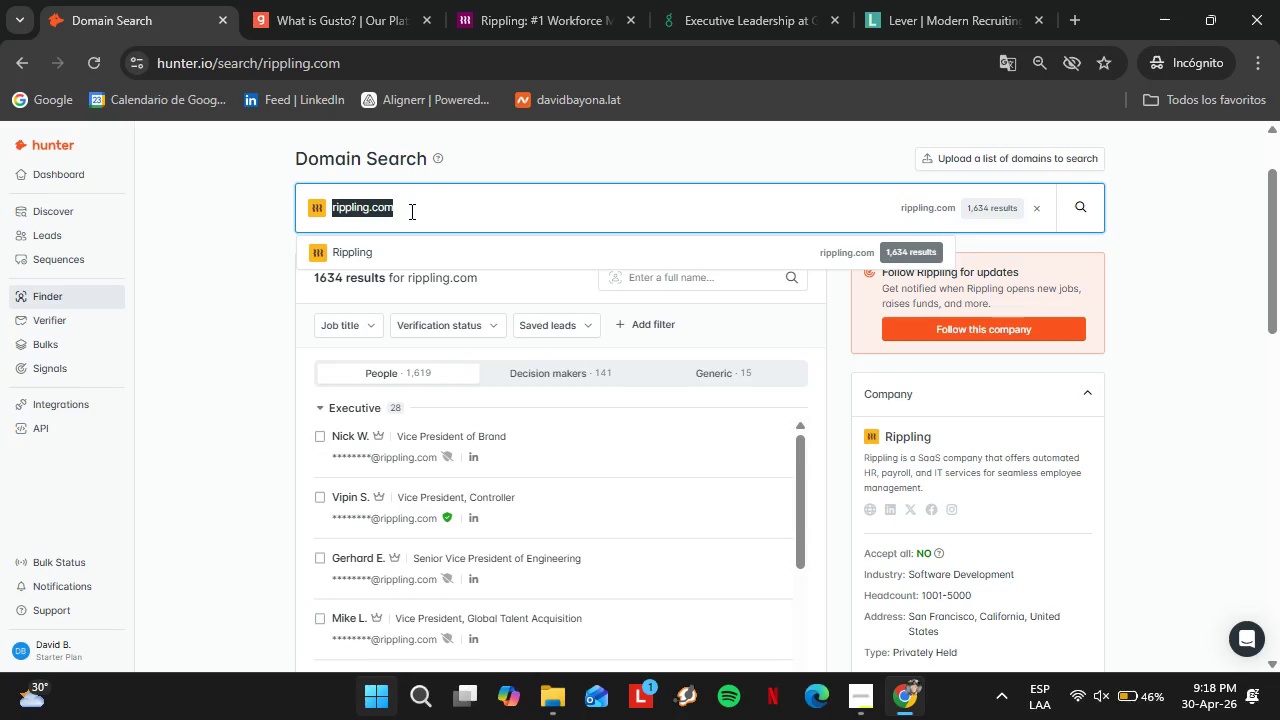 
key(Control+V)
 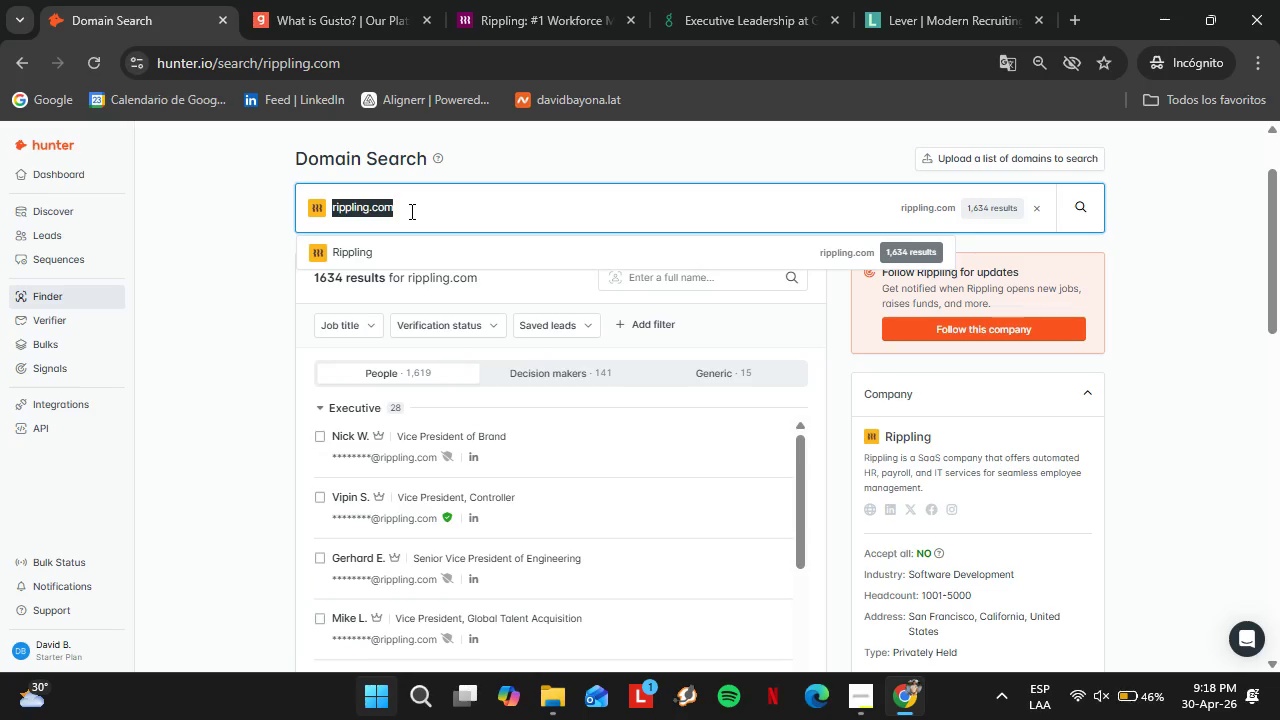 
key(Enter)
 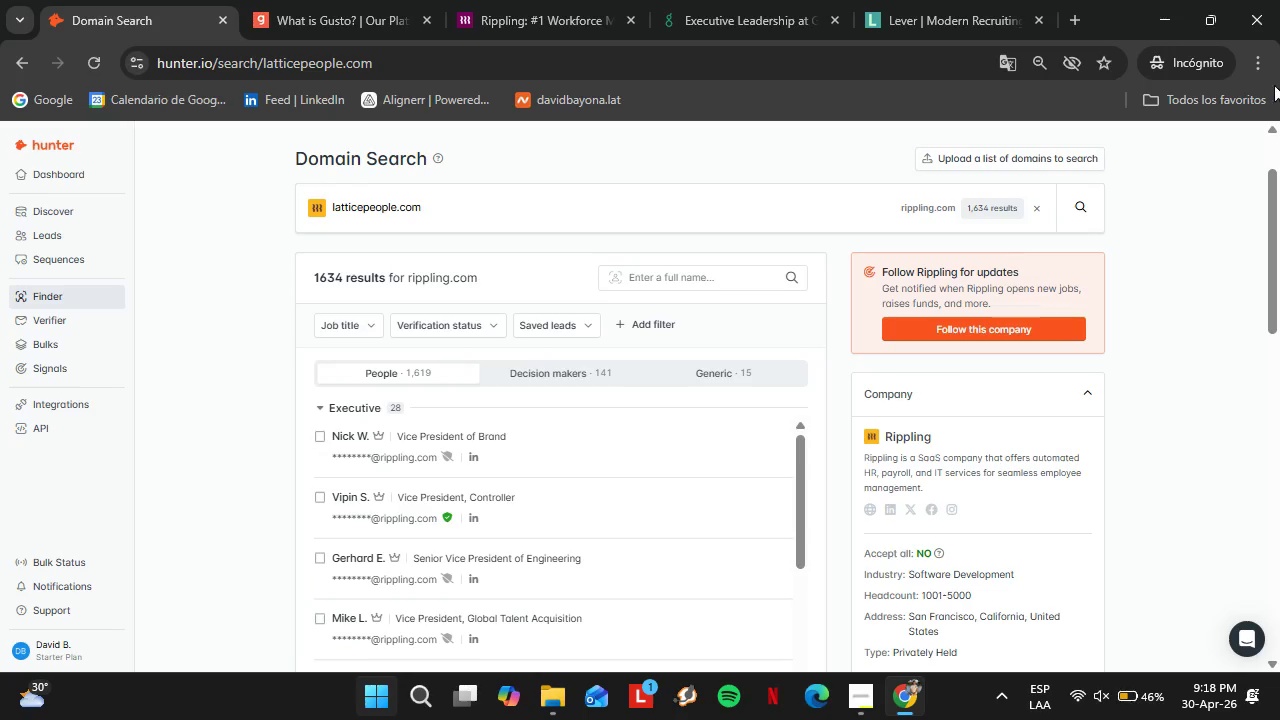 
left_click([1259, 60])
 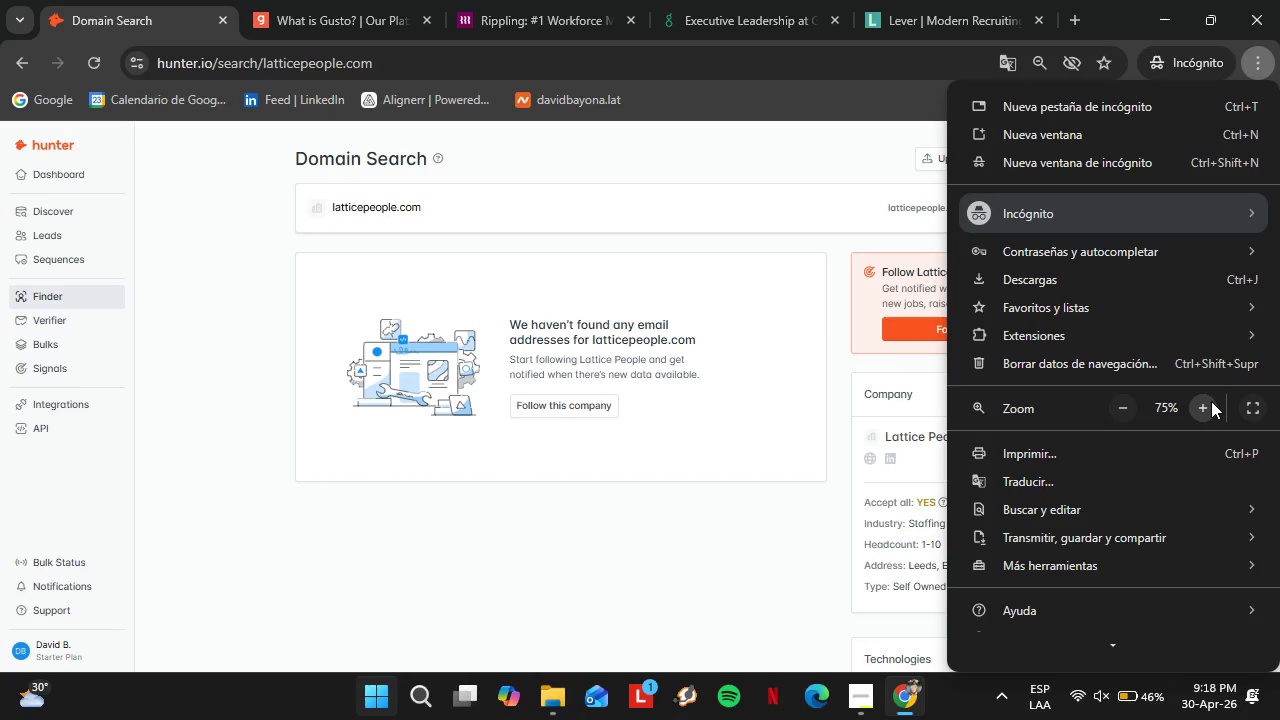 
double_click([1210, 403])
 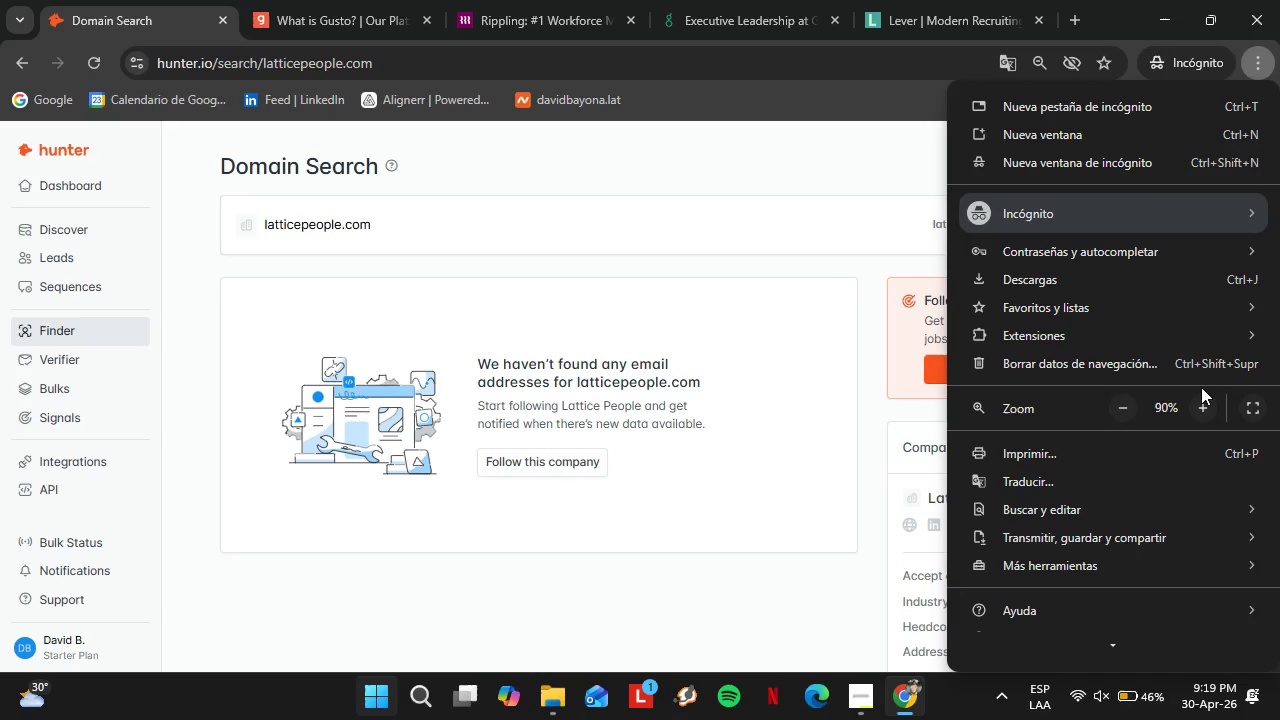 
wait(6.89)
 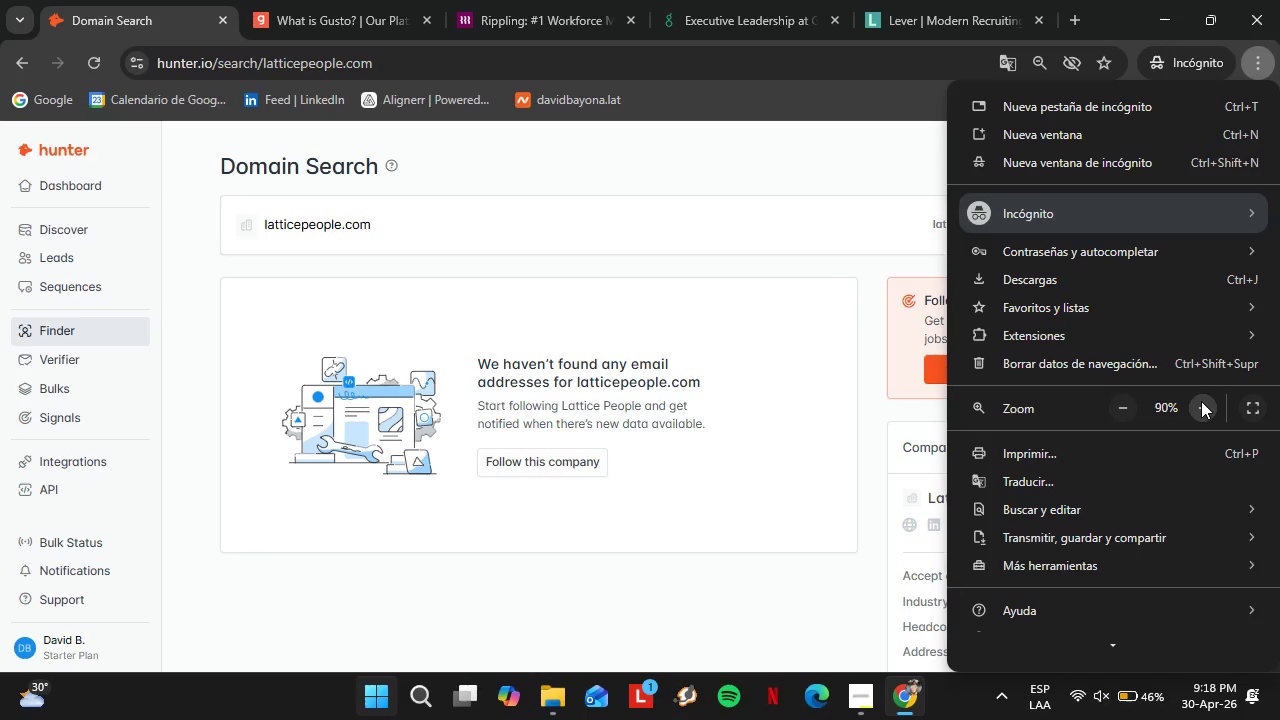 
left_click([692, 319])
 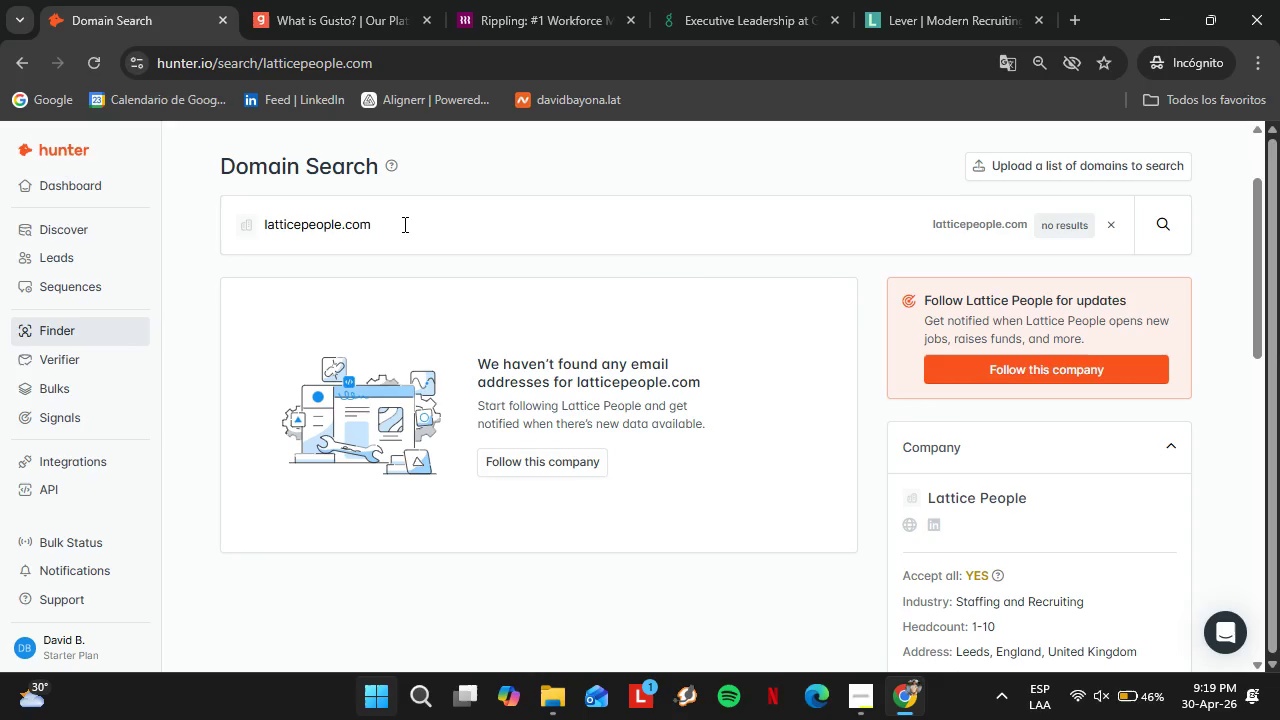 
double_click([403, 224])
 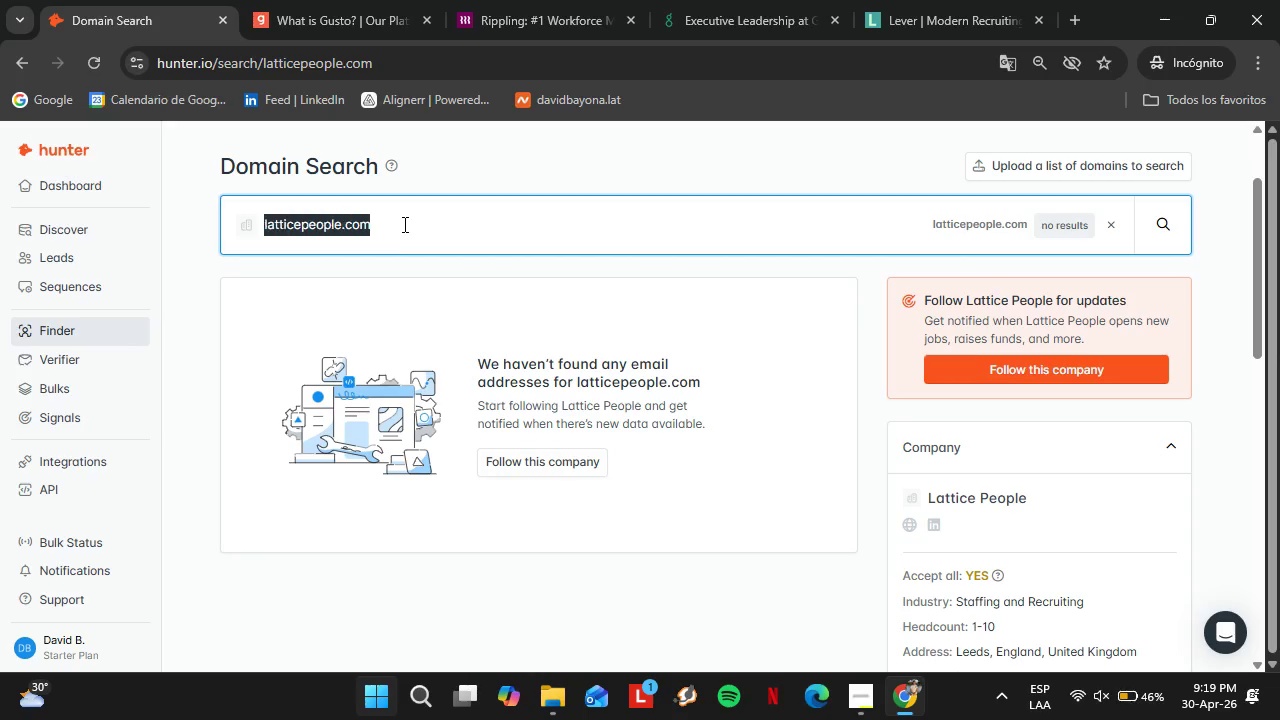 
triple_click([403, 224])
 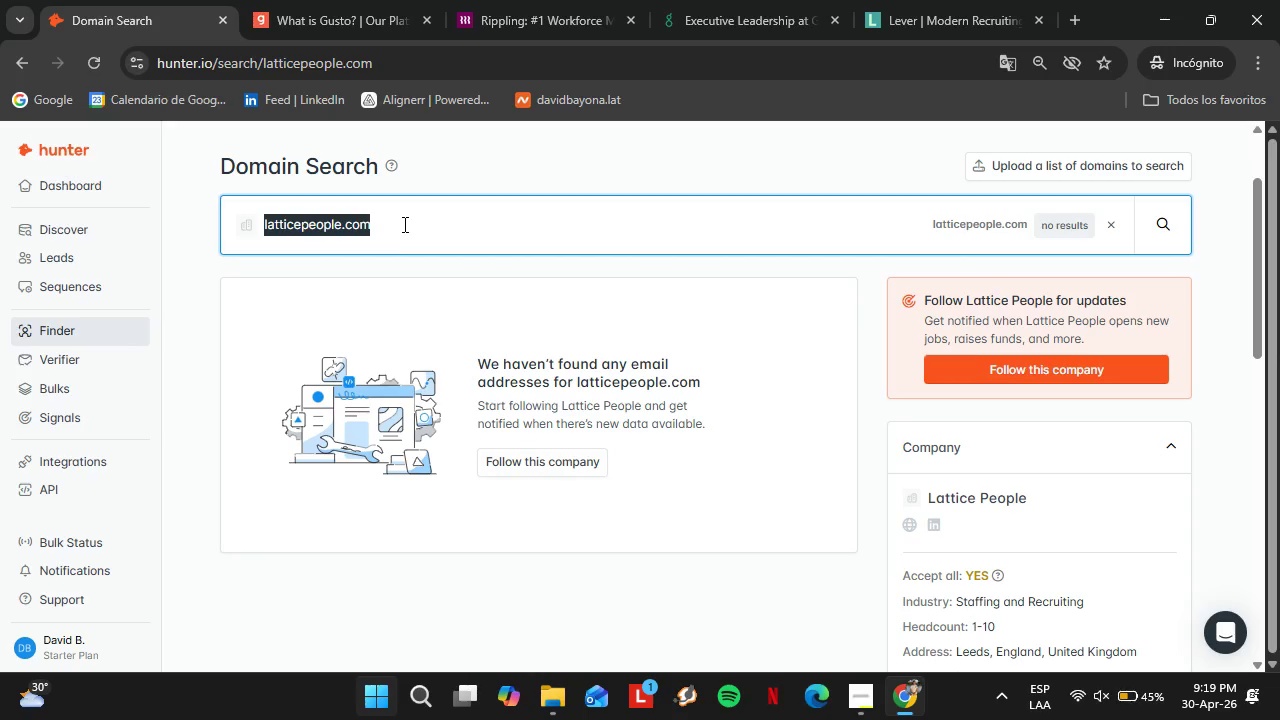 
wait(5.16)
 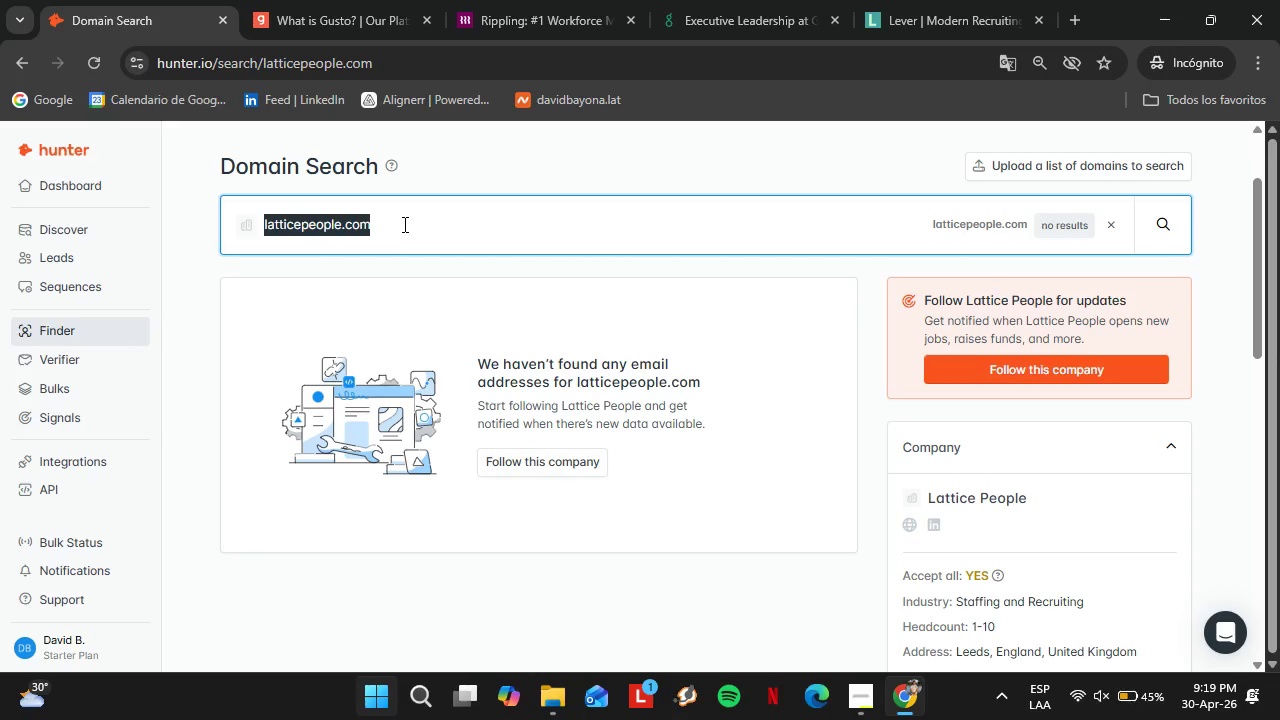 
type(greenhouse.io)
 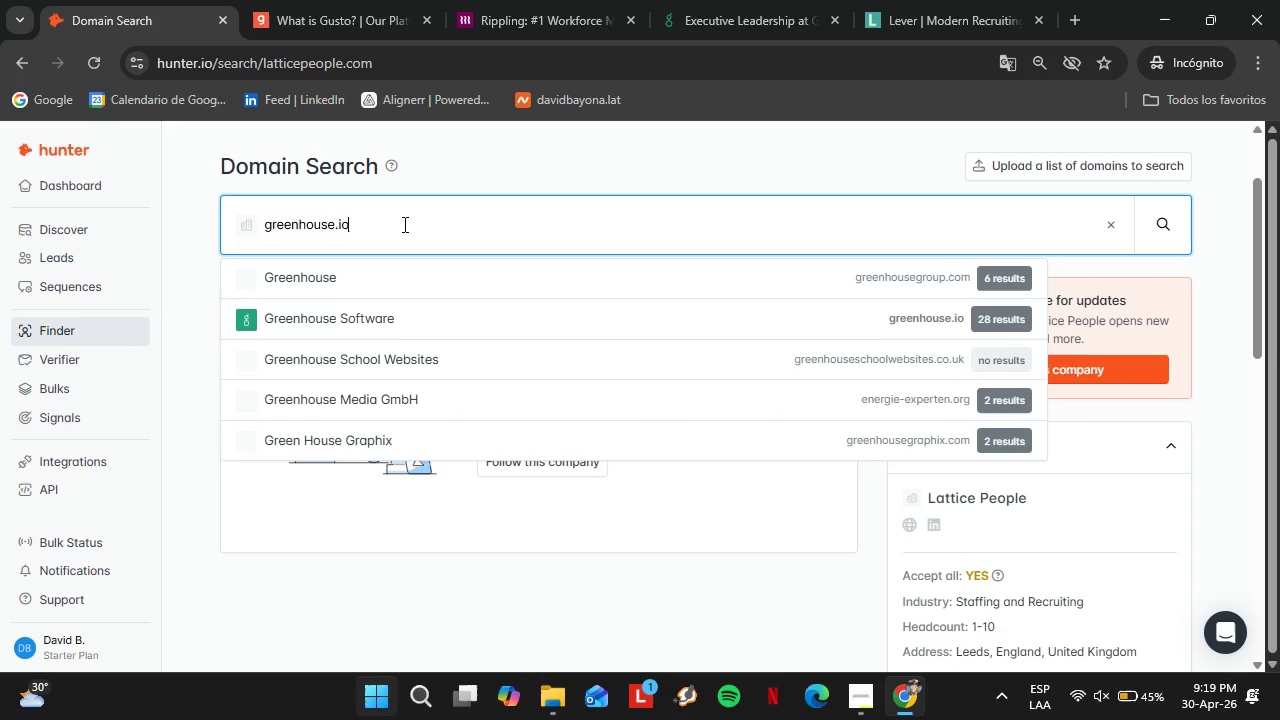 
key(Enter)
 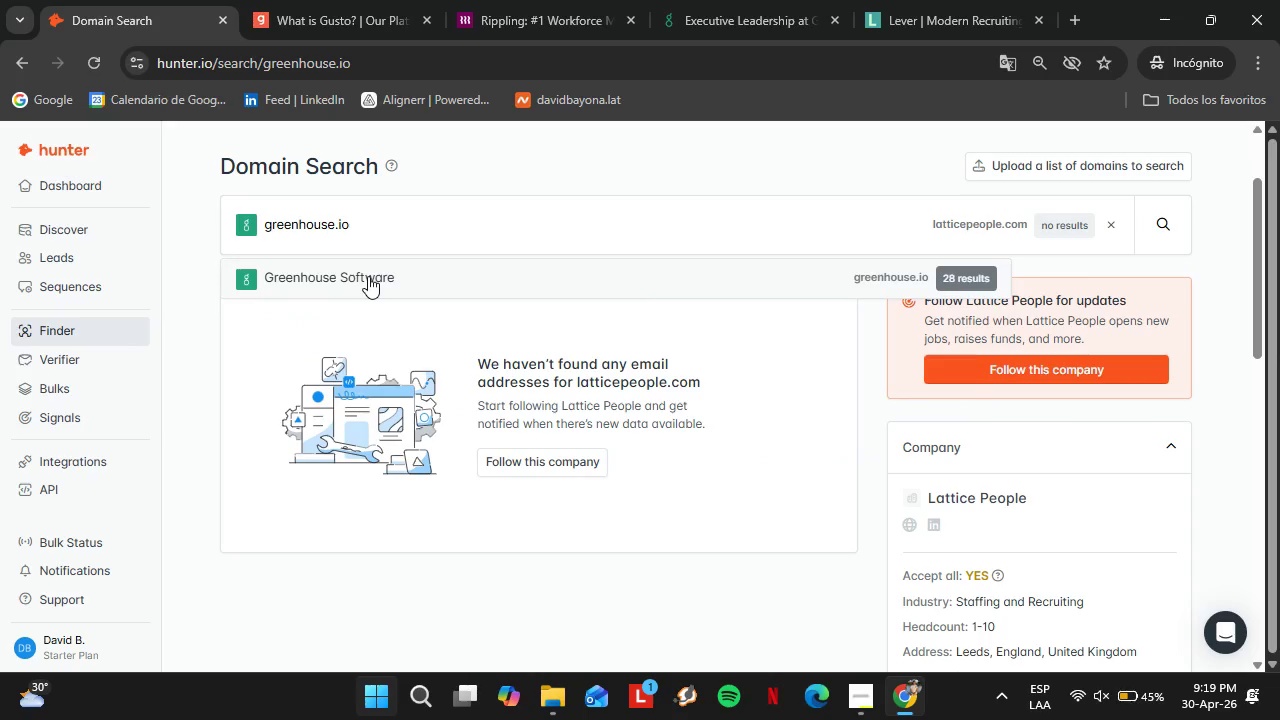 
mouse_move([342, 301])
 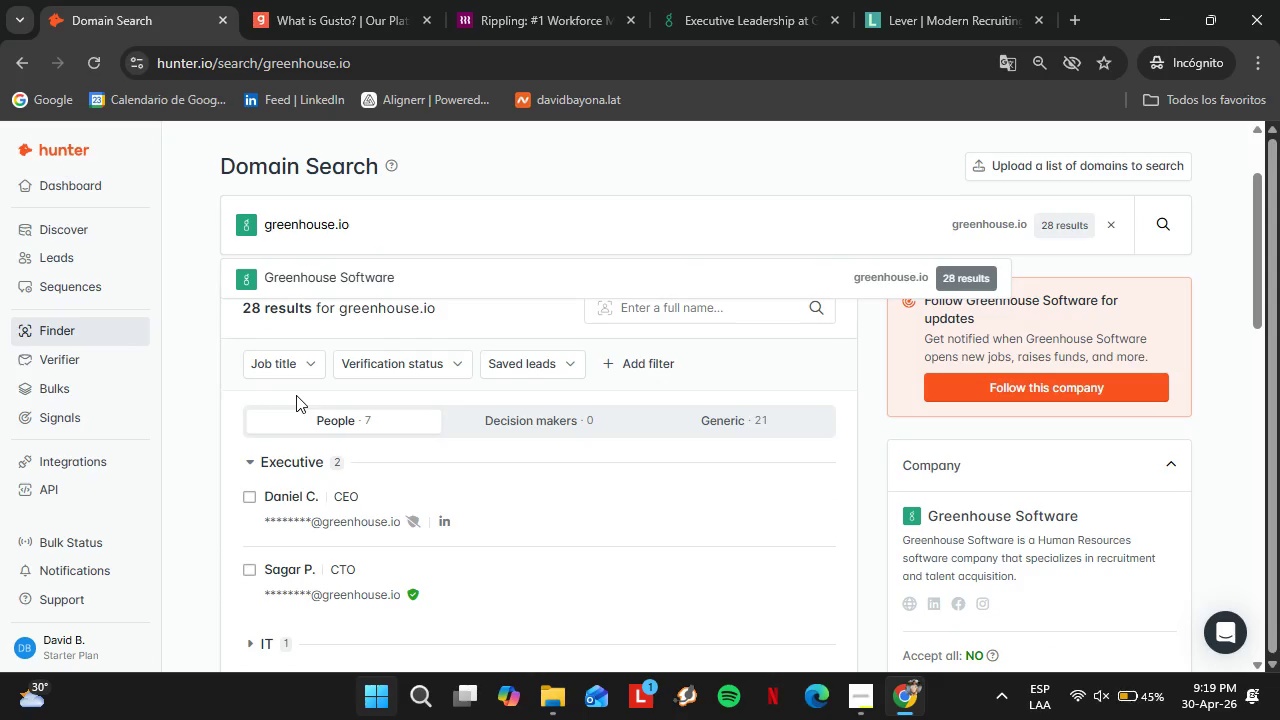 
left_click([277, 367])
 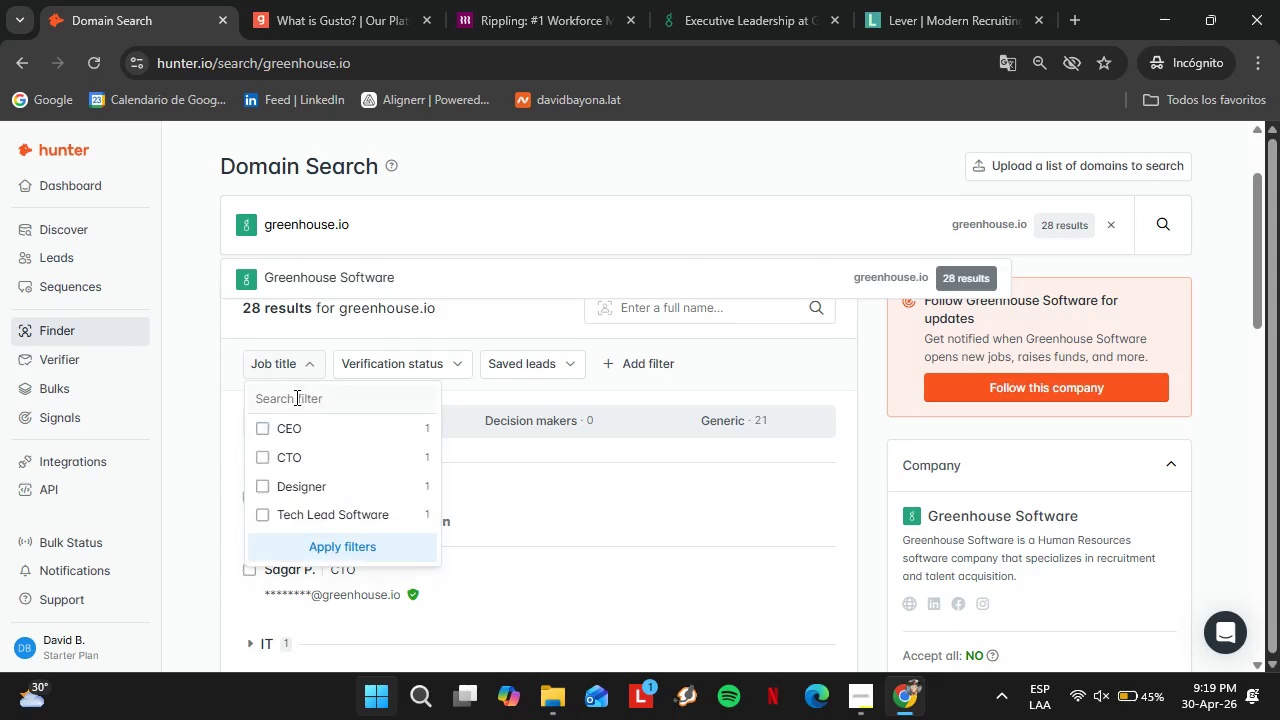 
left_click([295, 397])
 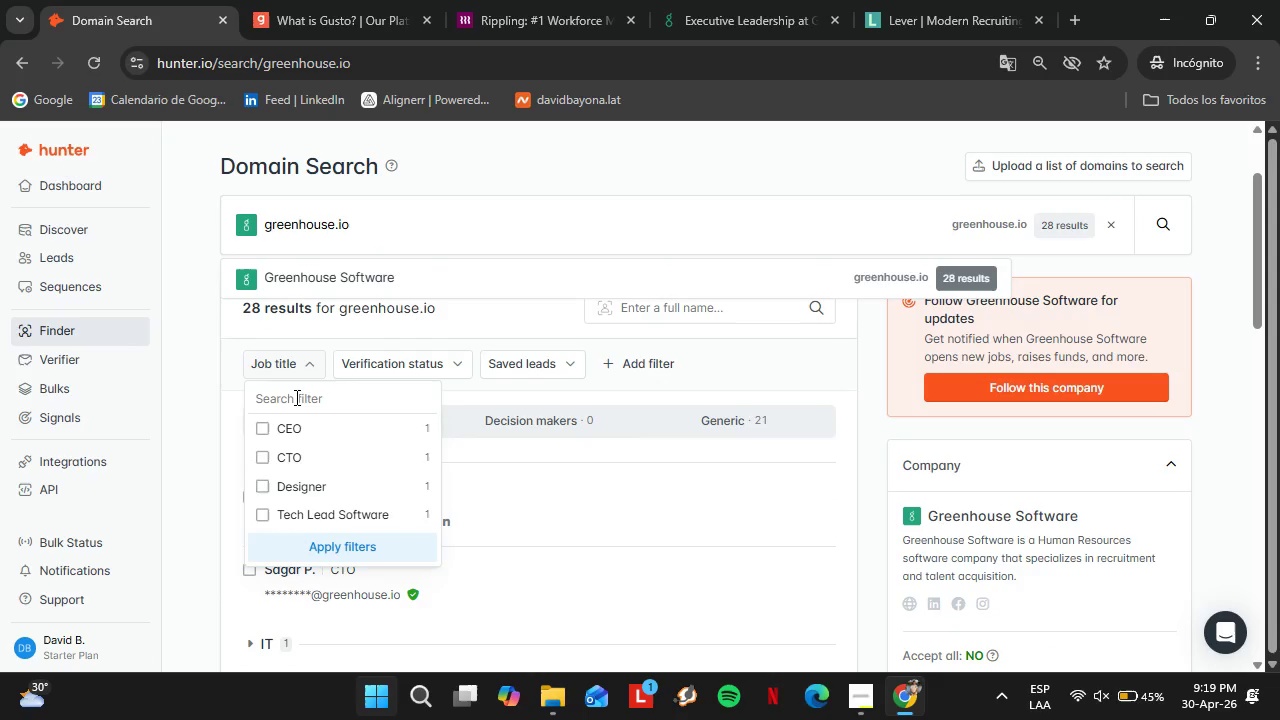 
type(hr)
key(Backspace)
key(Backspace)
key(Backspace)
 